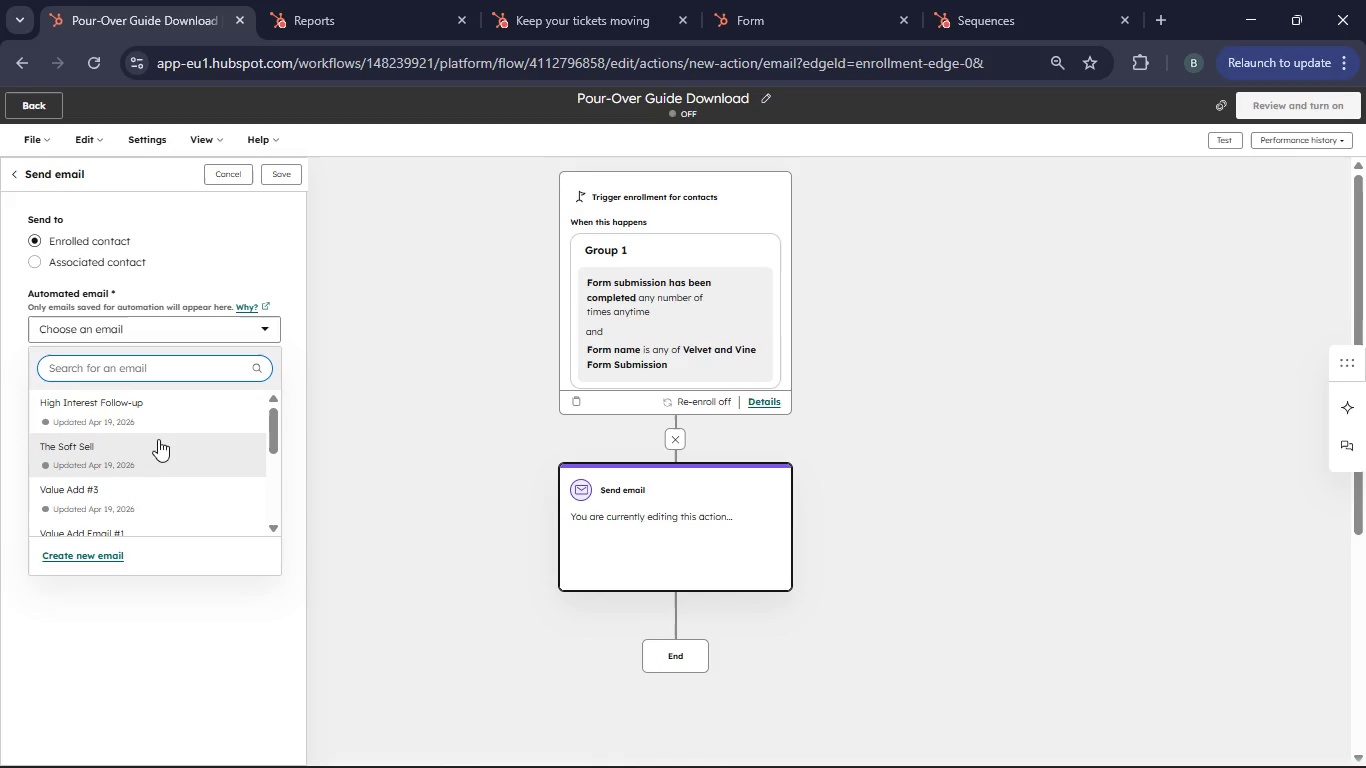 
scroll: coordinate [151, 466], scroll_direction: down, amount: 5.0
 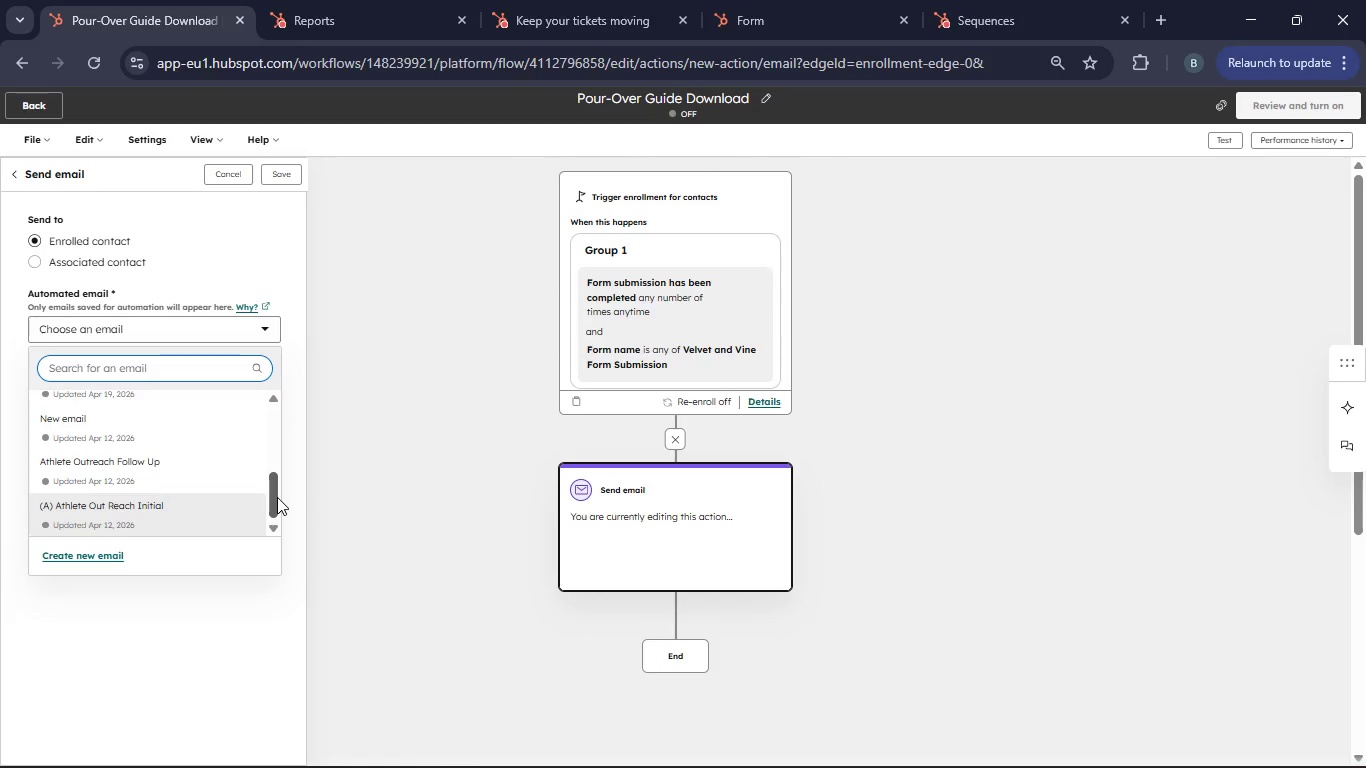 
left_click_drag(start_coordinate=[274, 495], to_coordinate=[275, 457])
 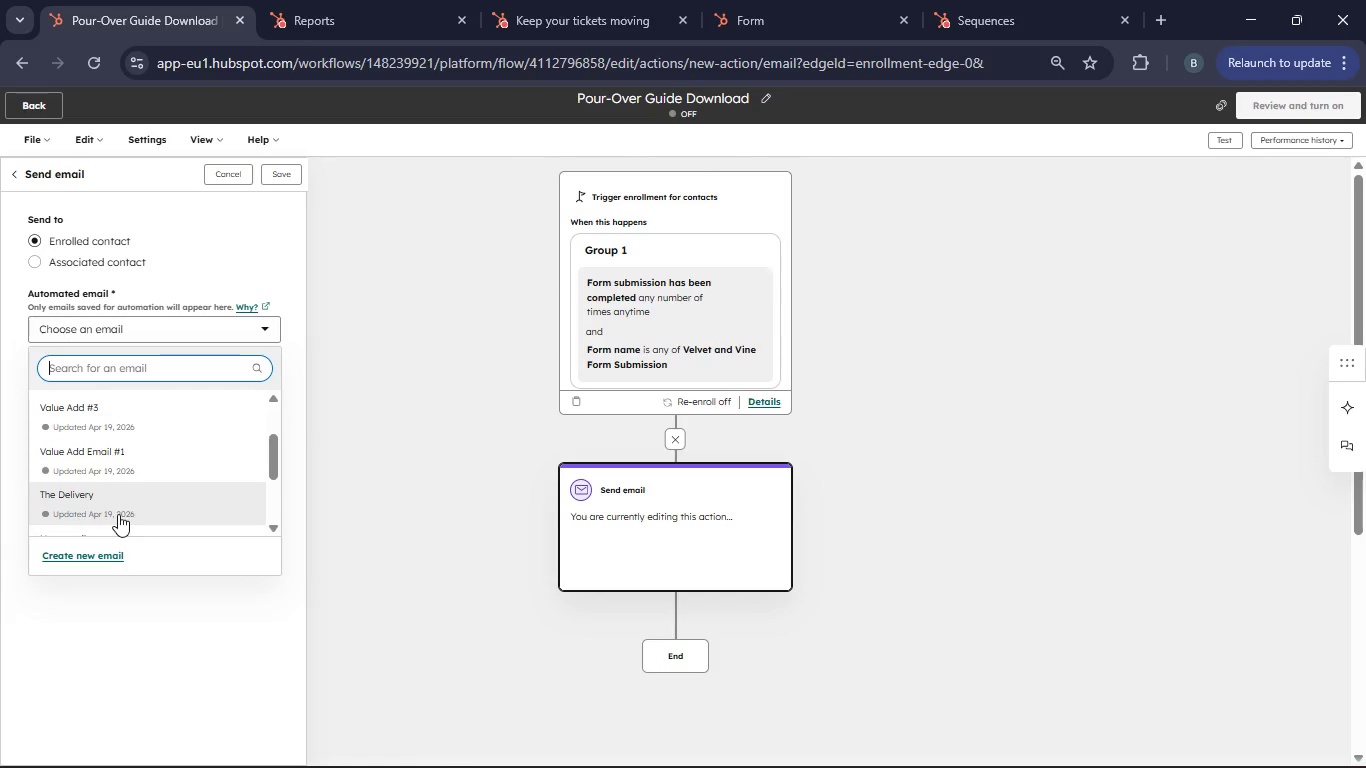 
left_click([118, 514])
 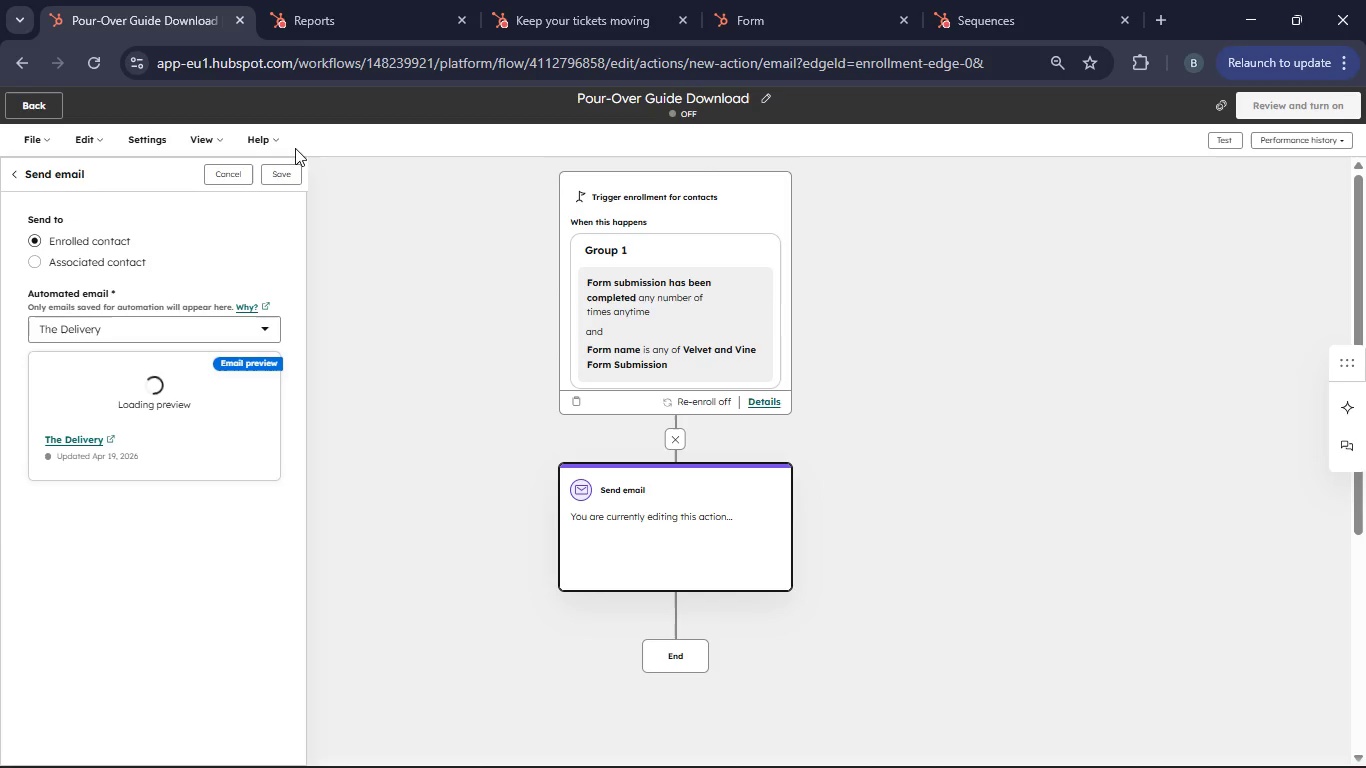 
left_click([278, 172])
 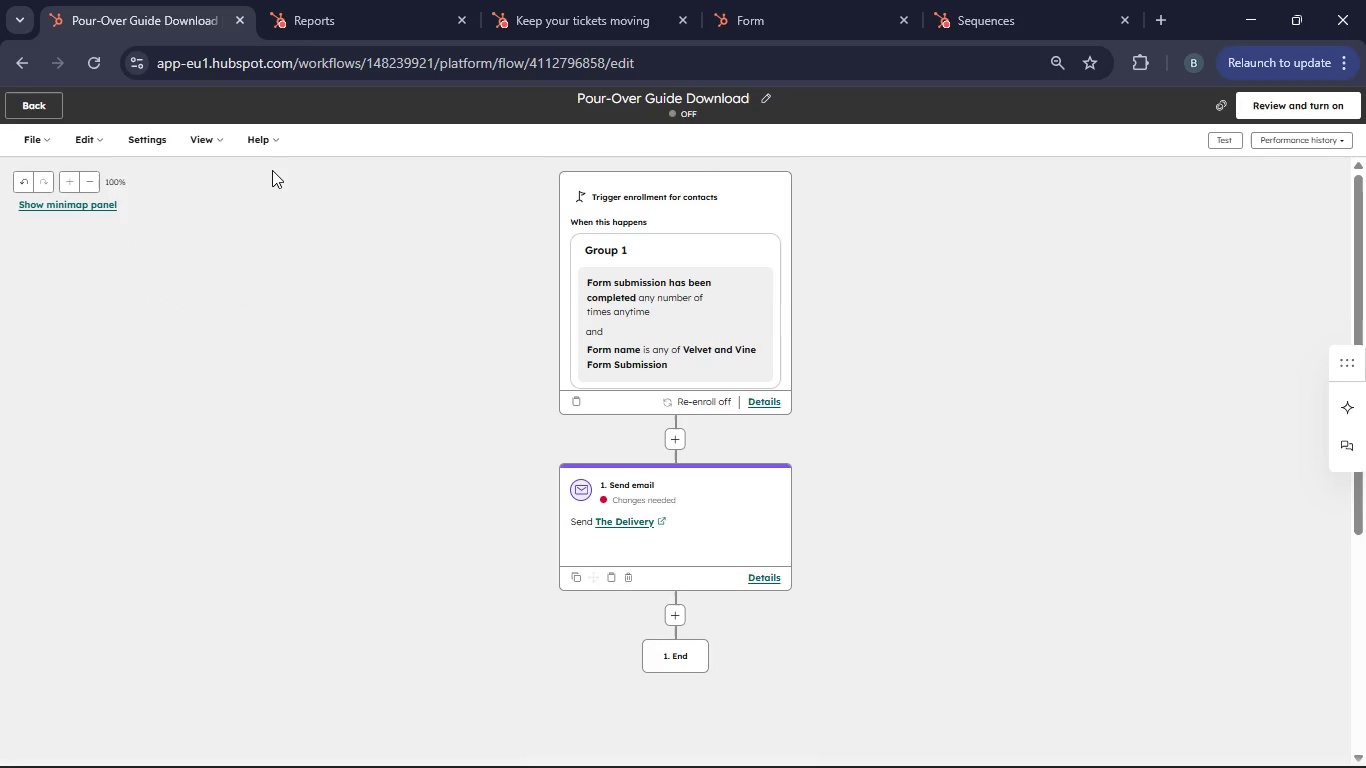 
wait(6.81)
 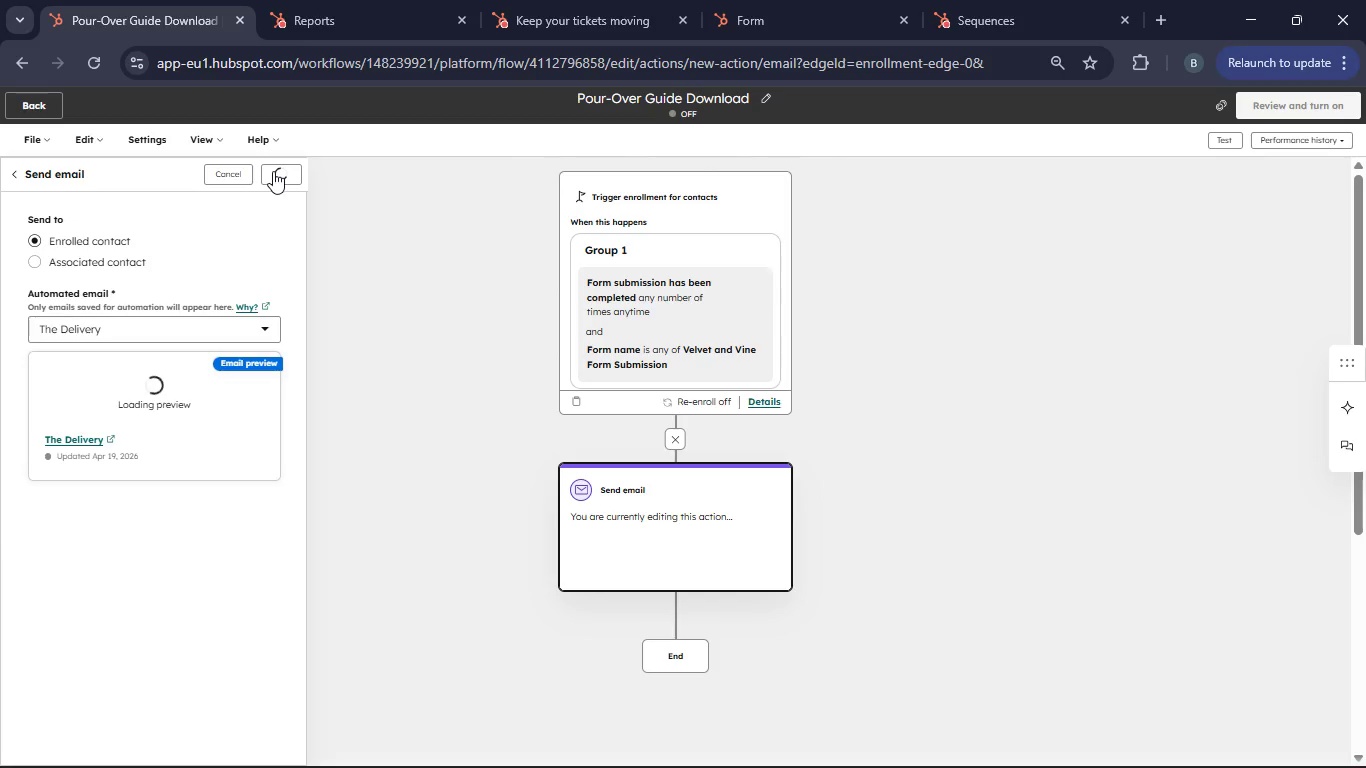 
scroll: coordinate [500, 337], scroll_direction: down, amount: 2.0
 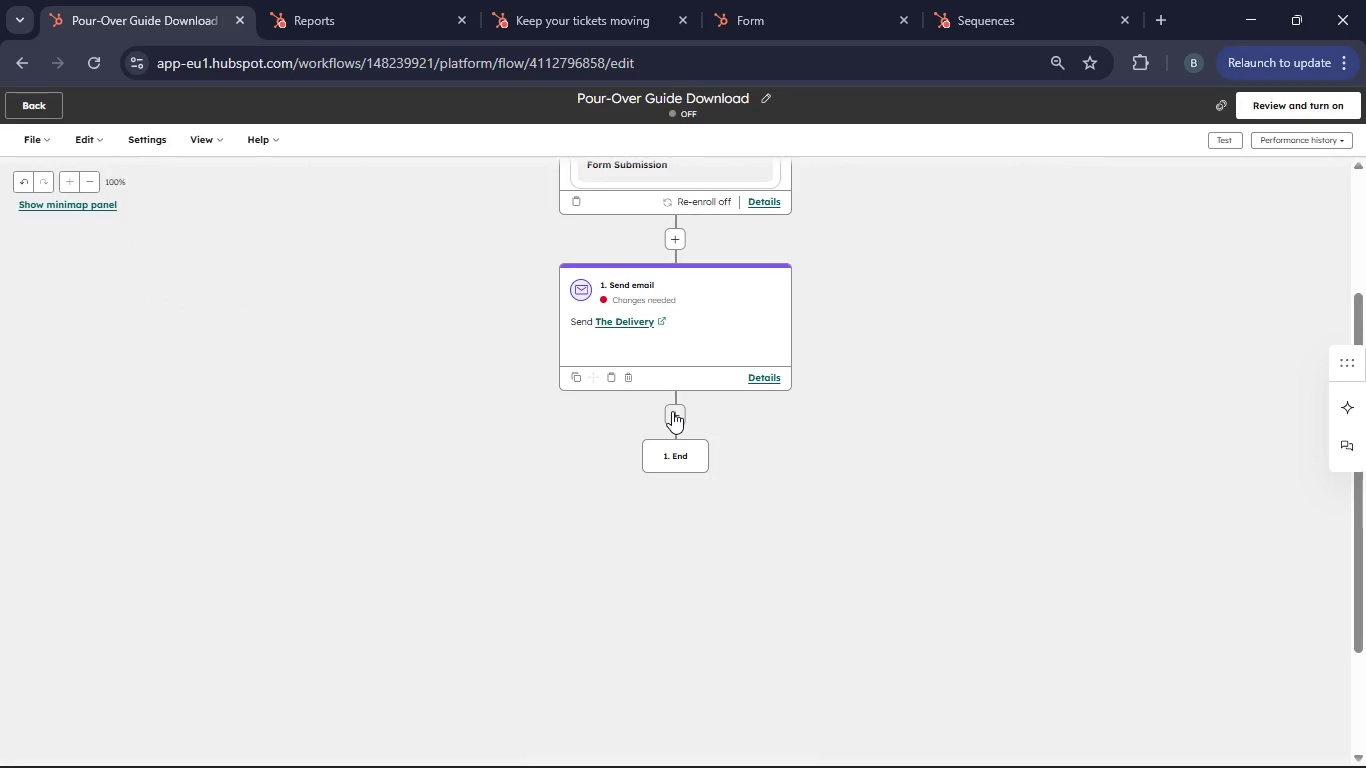 
left_click([672, 411])
 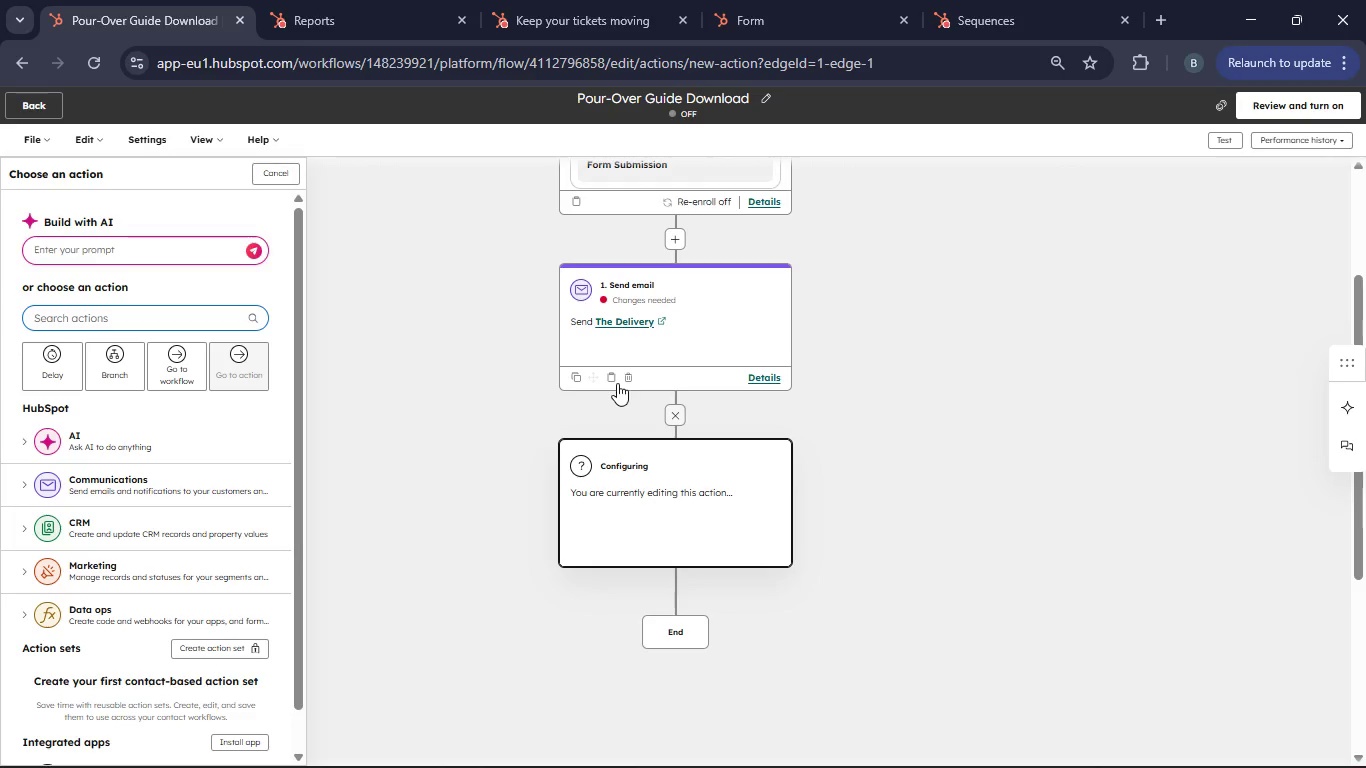 
left_click([39, 361])
 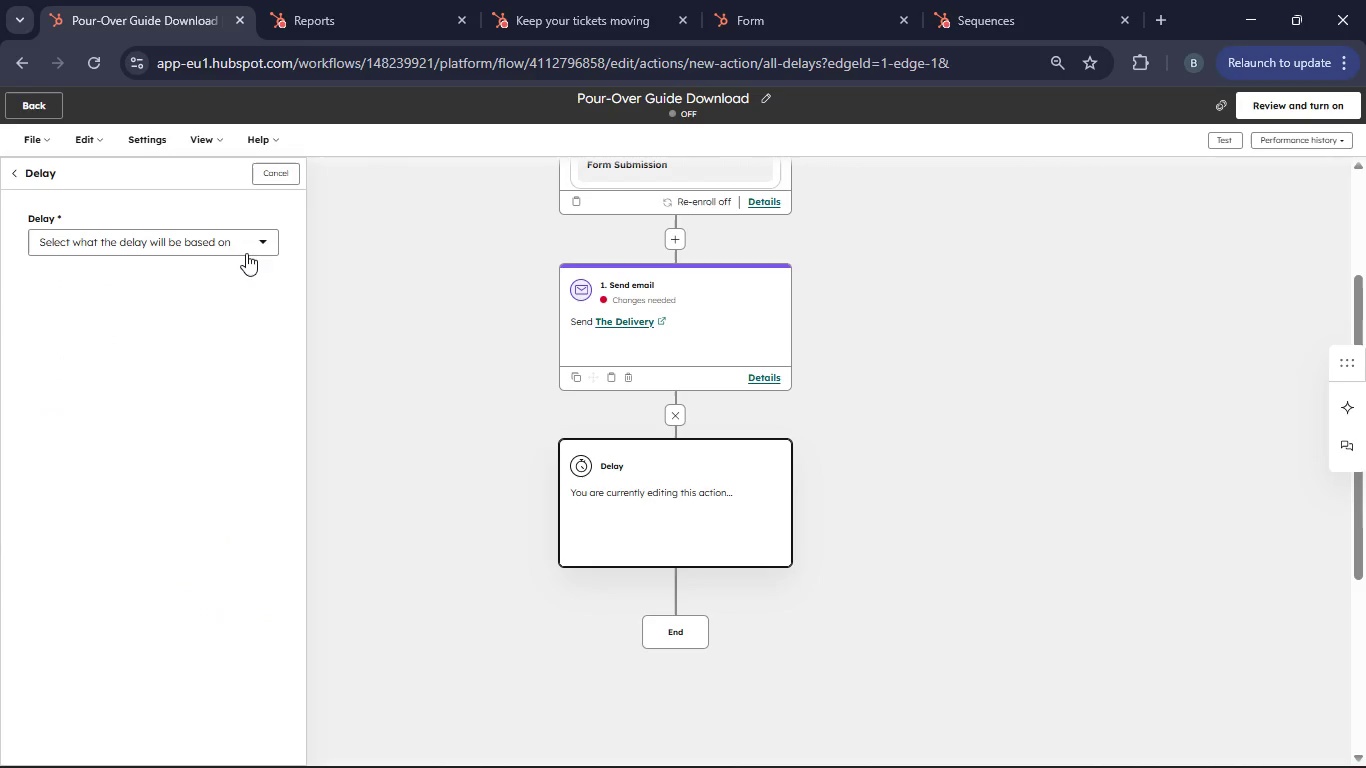 
left_click([250, 248])
 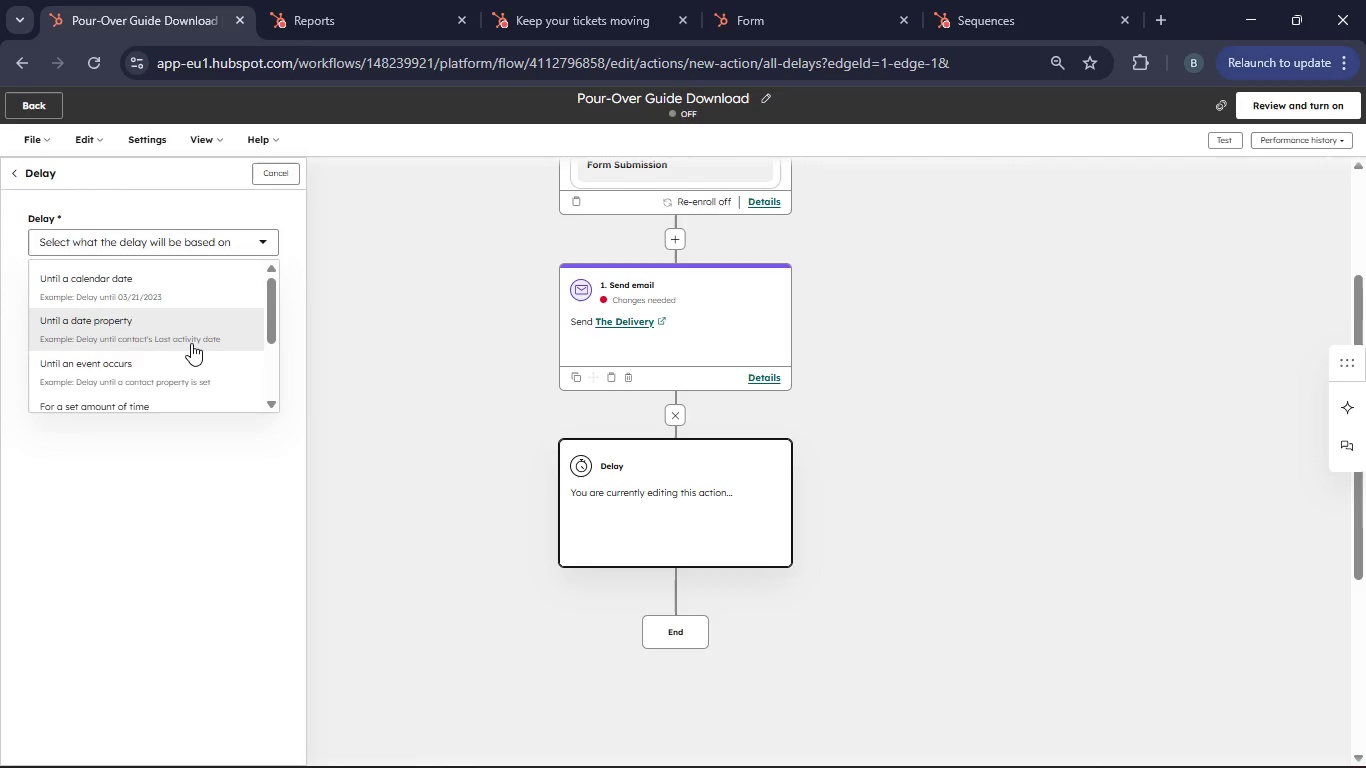 
scroll: coordinate [192, 344], scroll_direction: down, amount: 1.0
 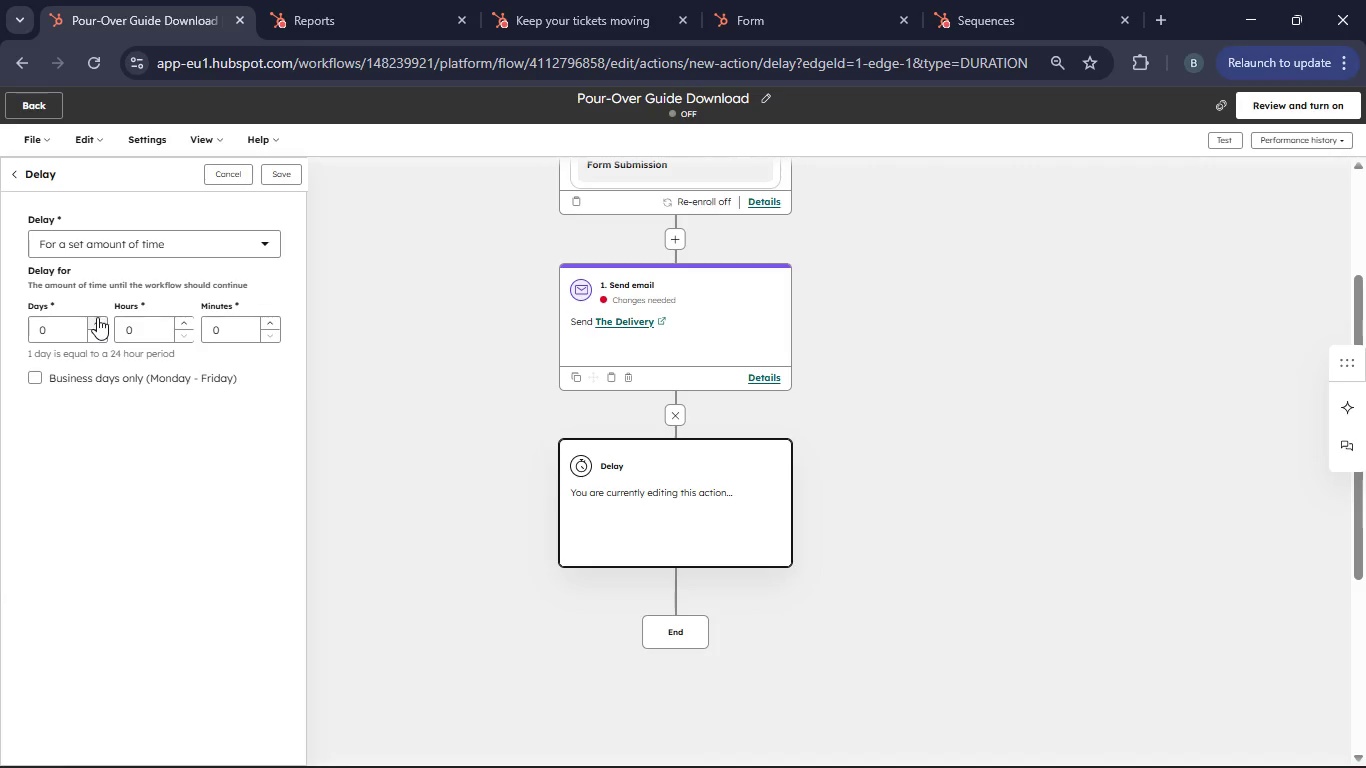 
double_click([97, 318])
 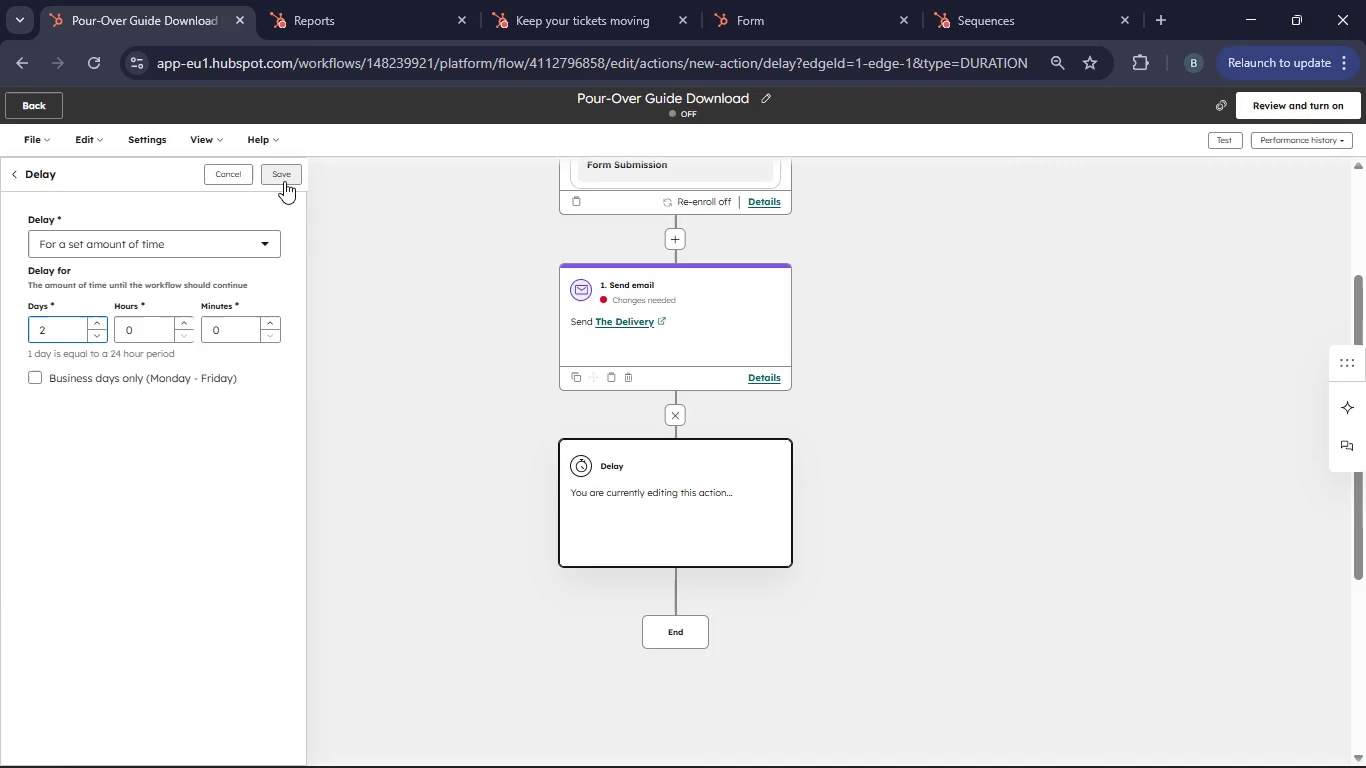 
left_click([284, 181])
 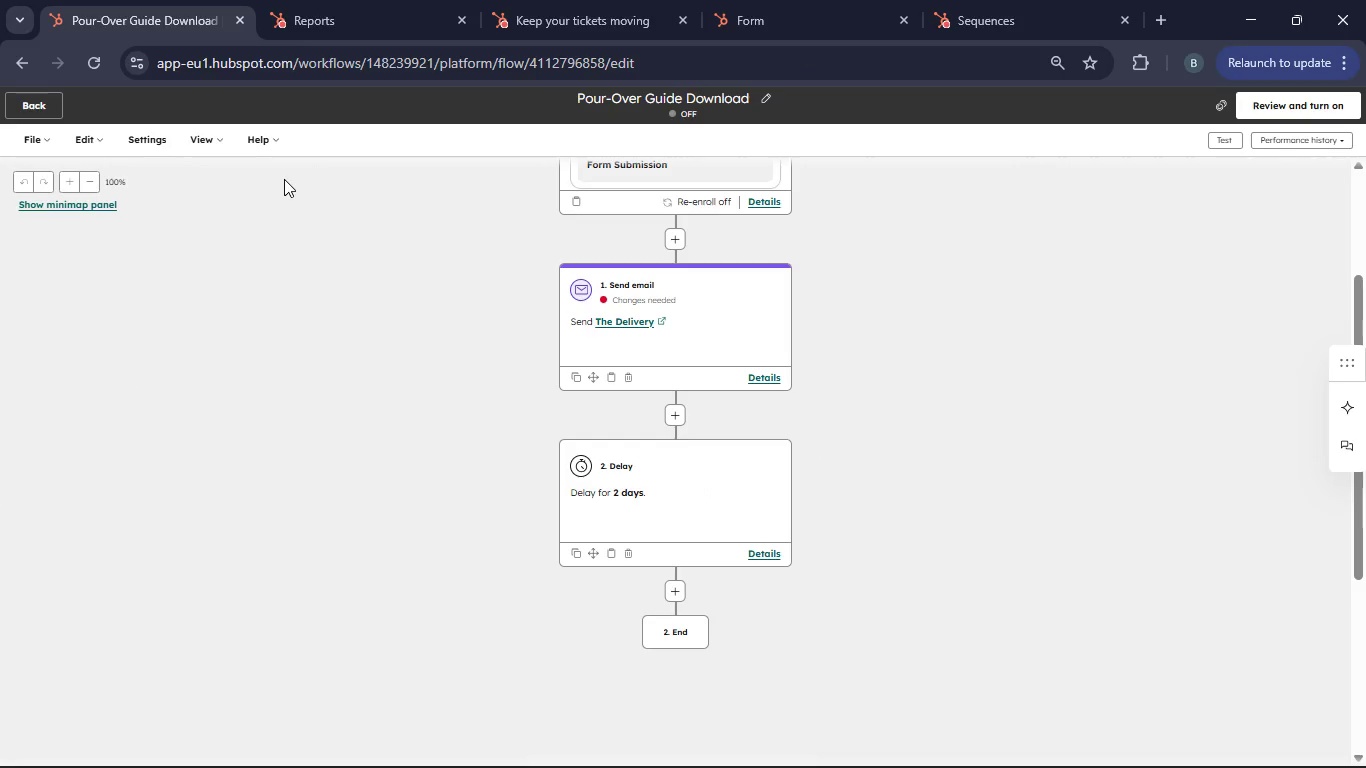 
wait(5.36)
 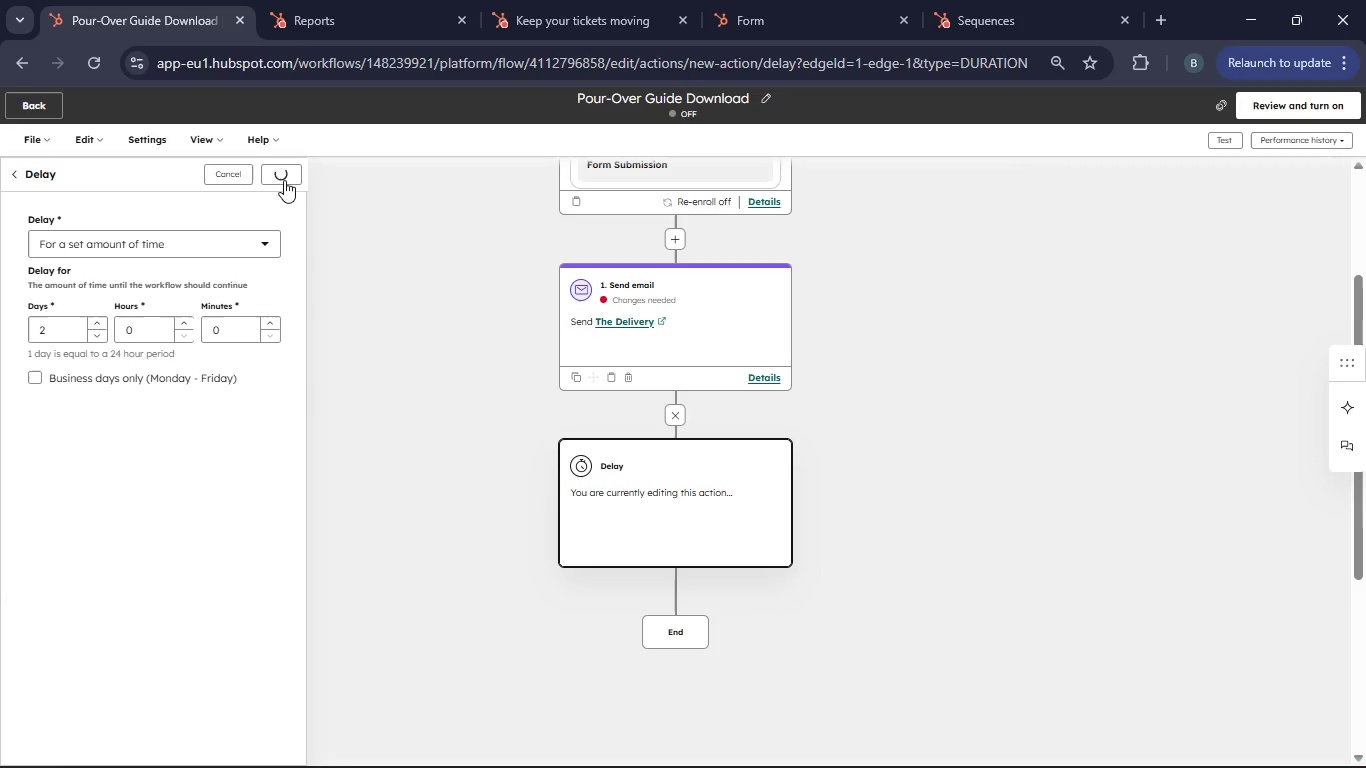 
left_click([672, 596])
 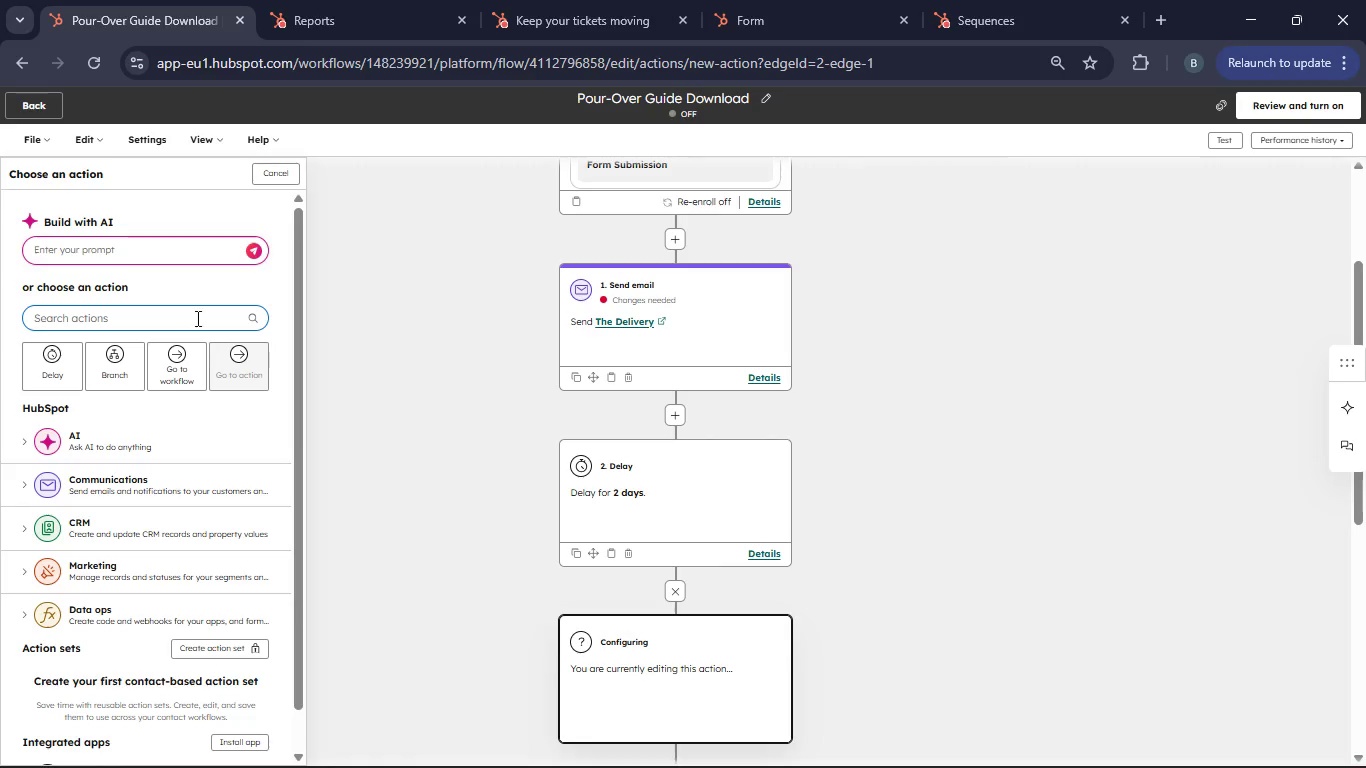 
left_click([173, 487])
 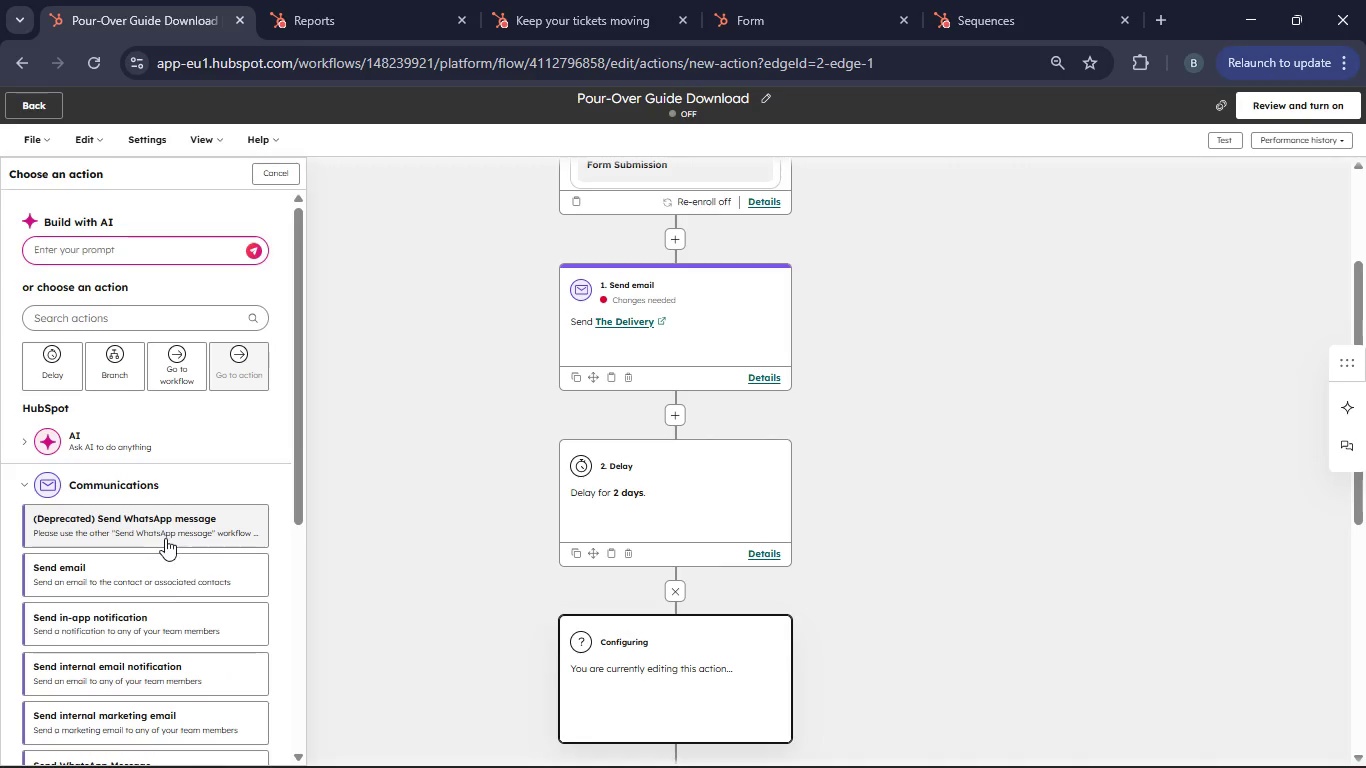 
left_click([169, 581])
 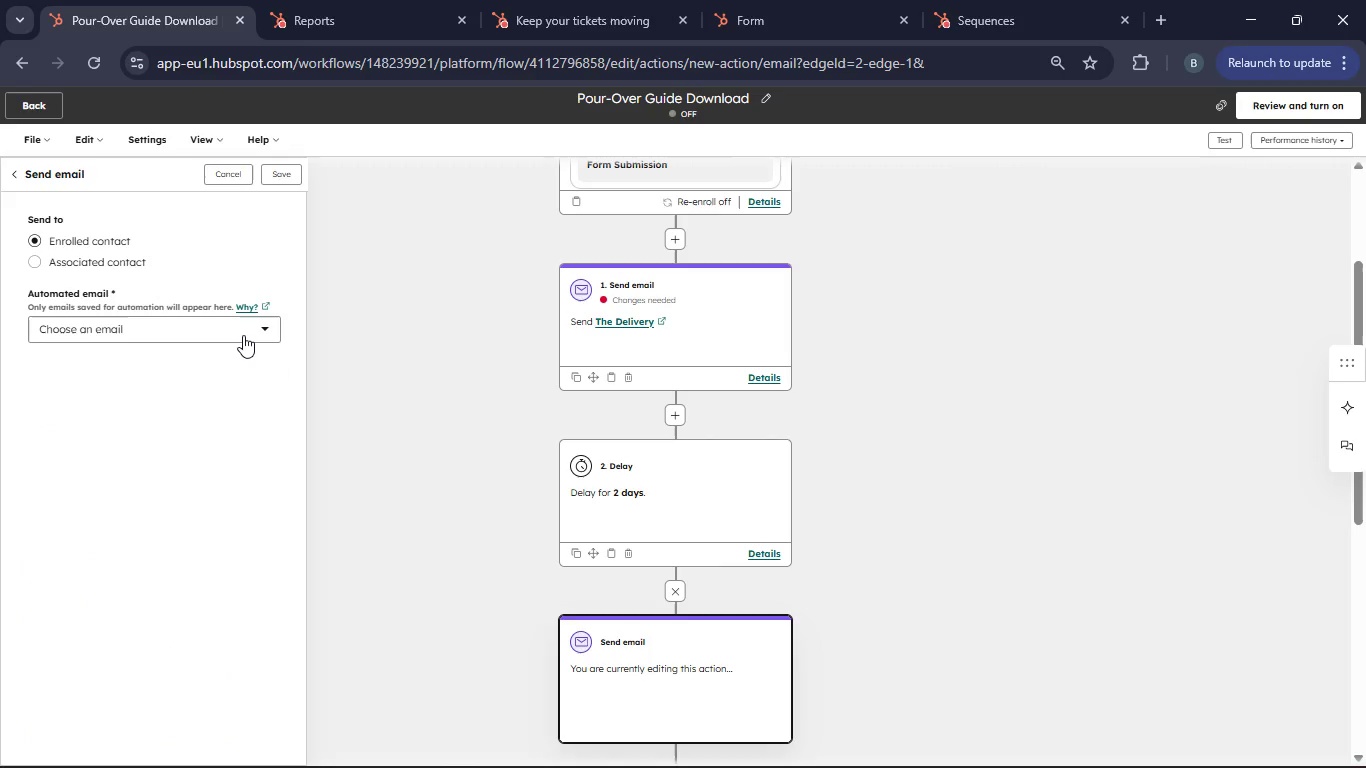 
left_click([243, 335])
 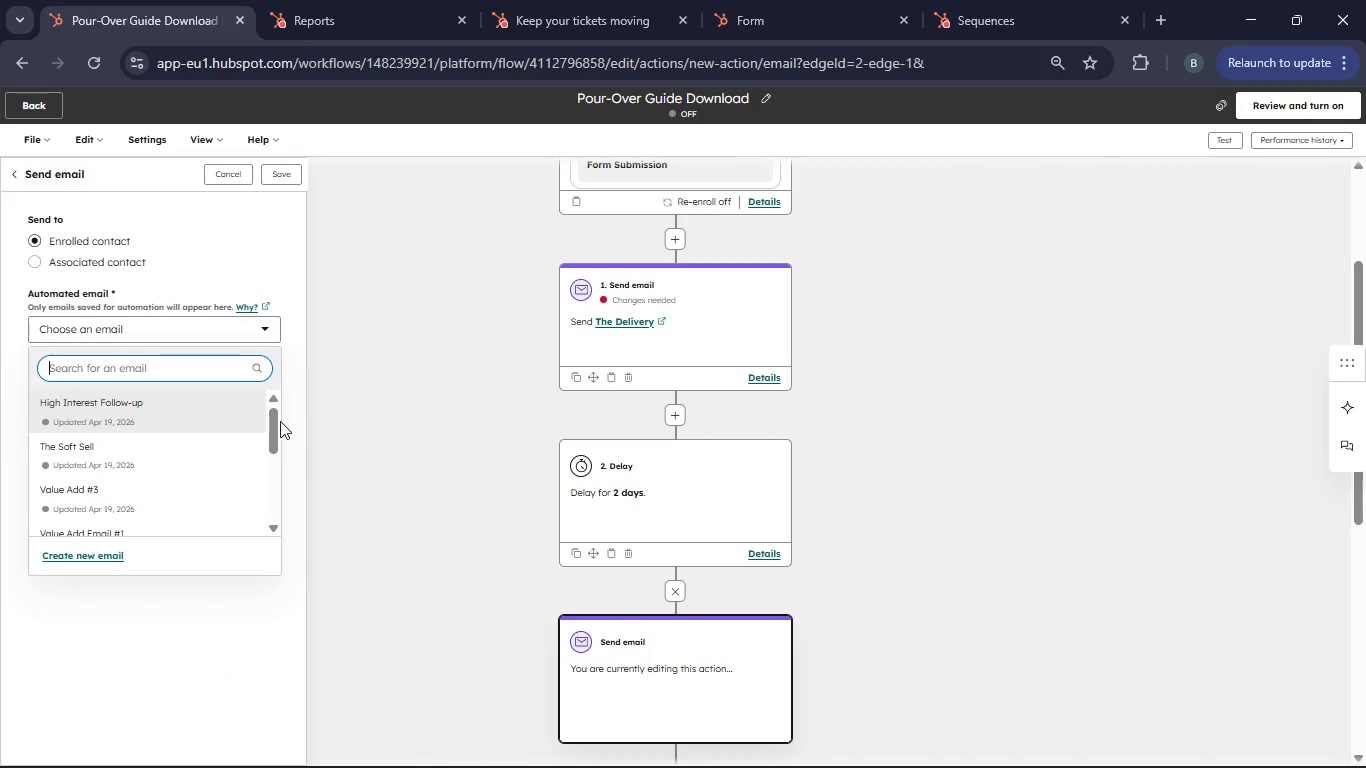 
left_click_drag(start_coordinate=[272, 424], to_coordinate=[270, 449])
 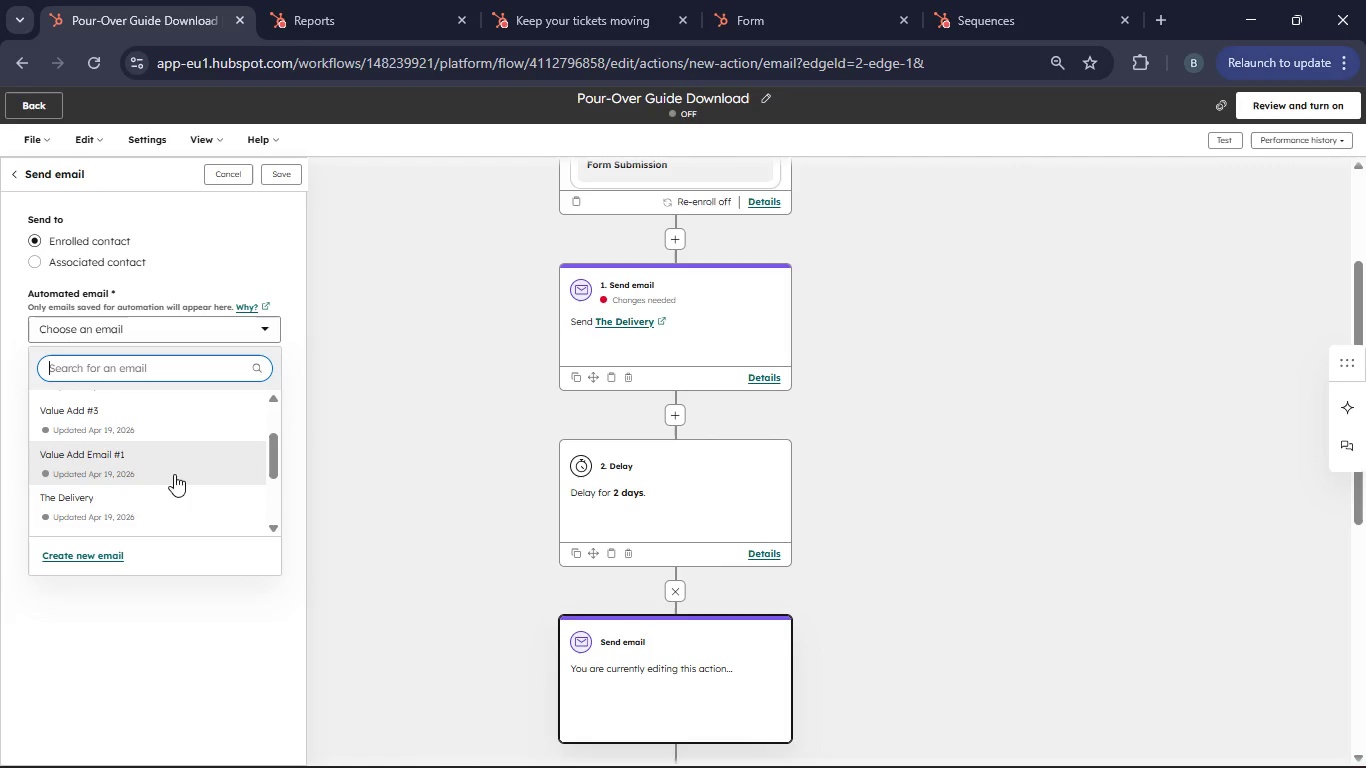 
left_click([174, 474])
 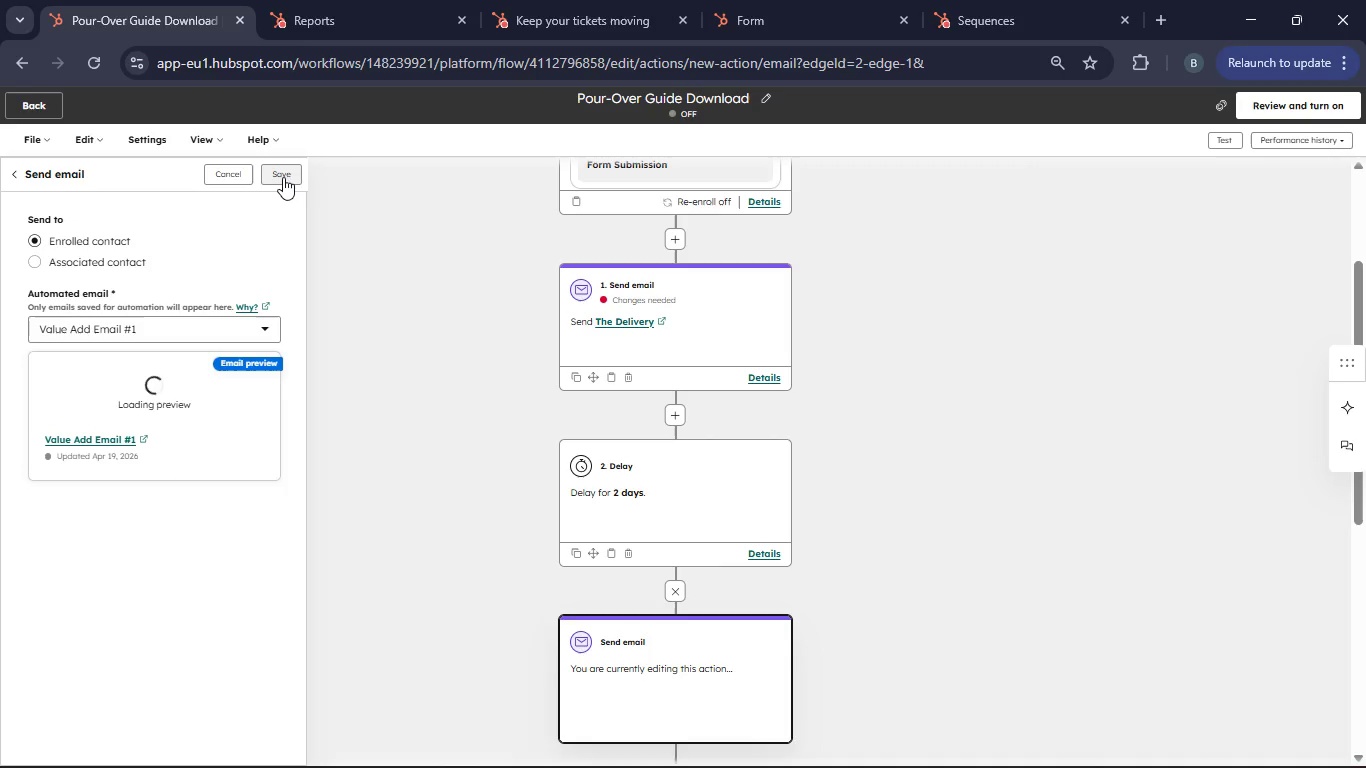 
left_click([283, 177])
 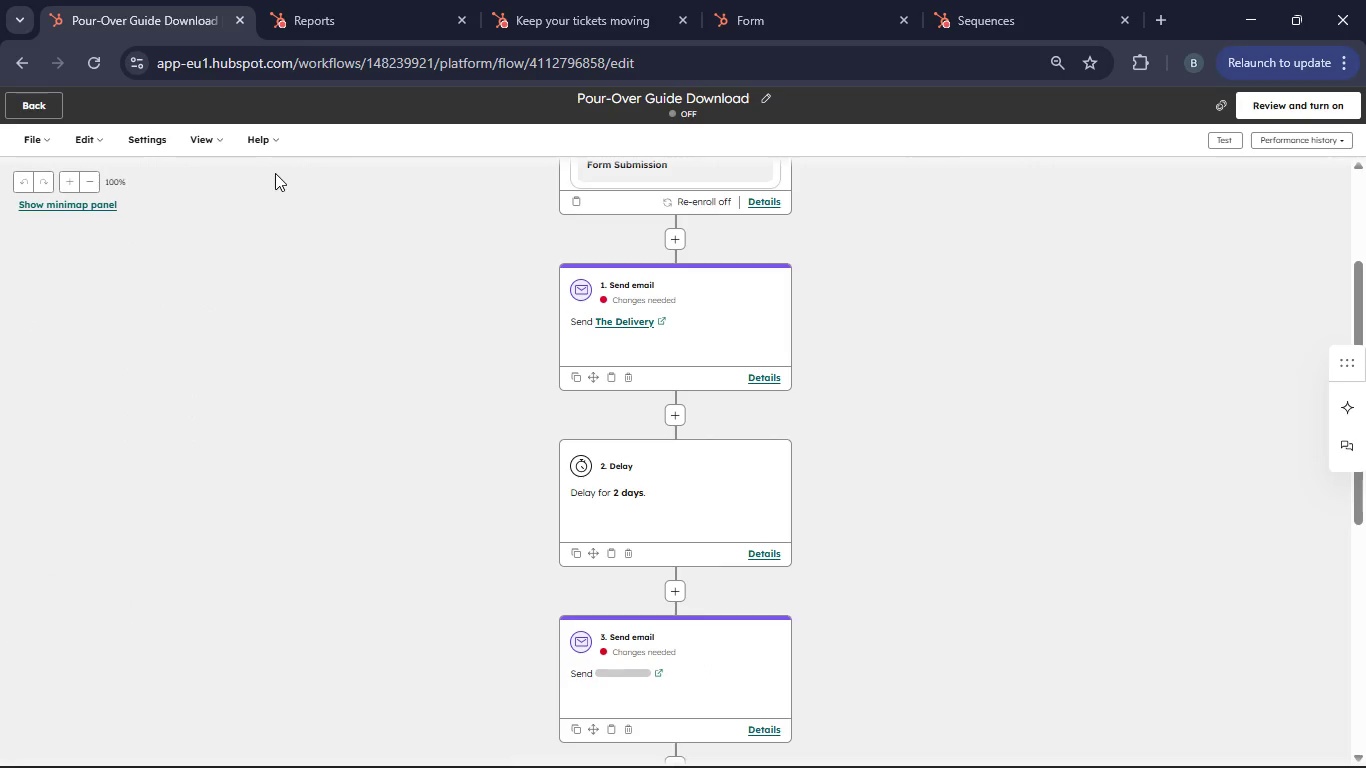 
wait(6.56)
 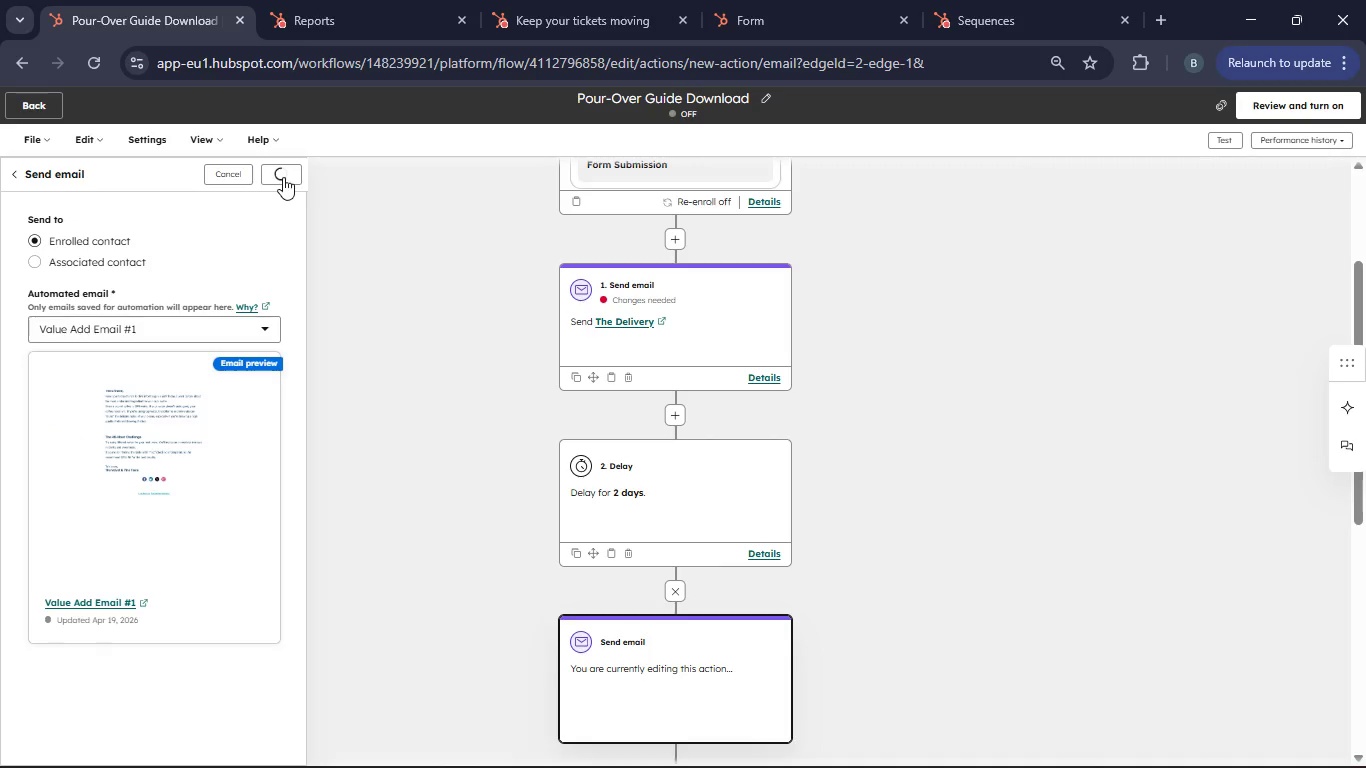 
scroll: coordinate [382, 355], scroll_direction: down, amount: 1.0
 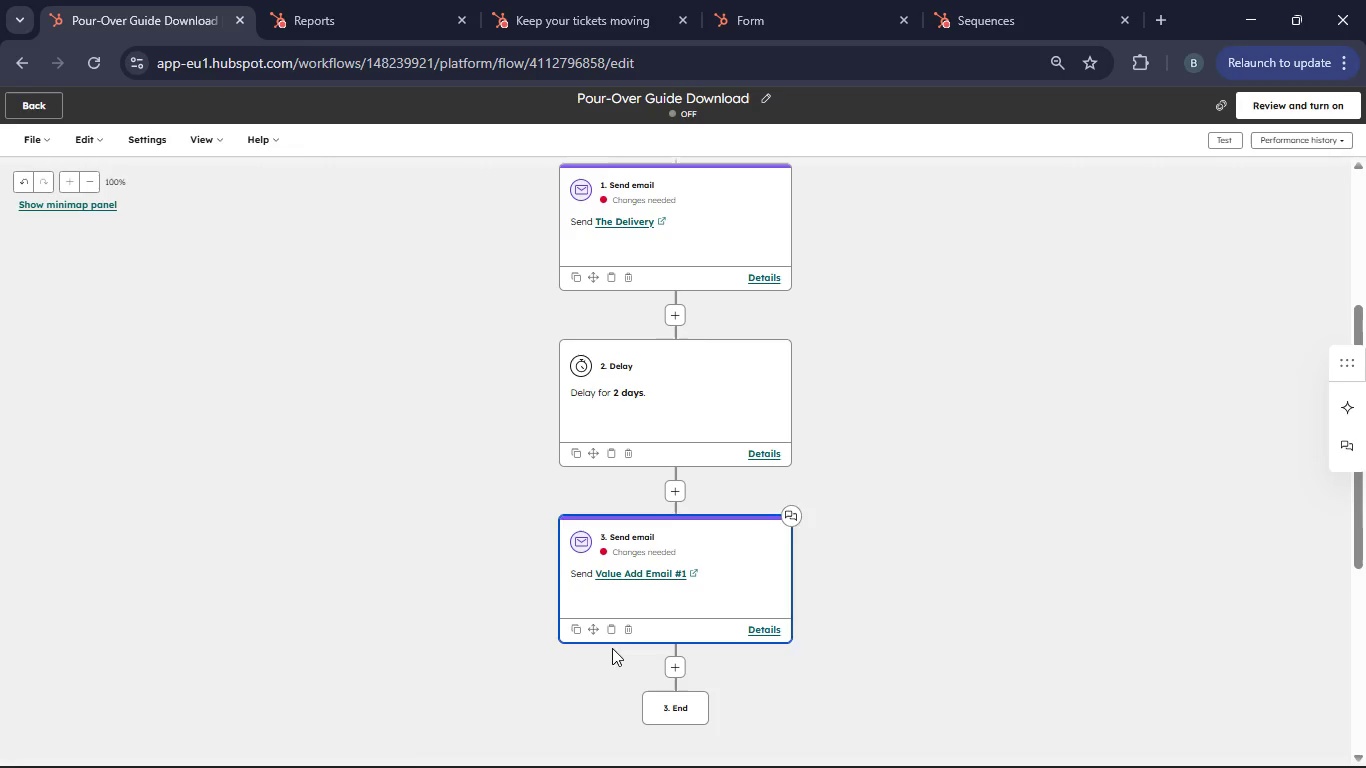 
left_click([665, 672])
 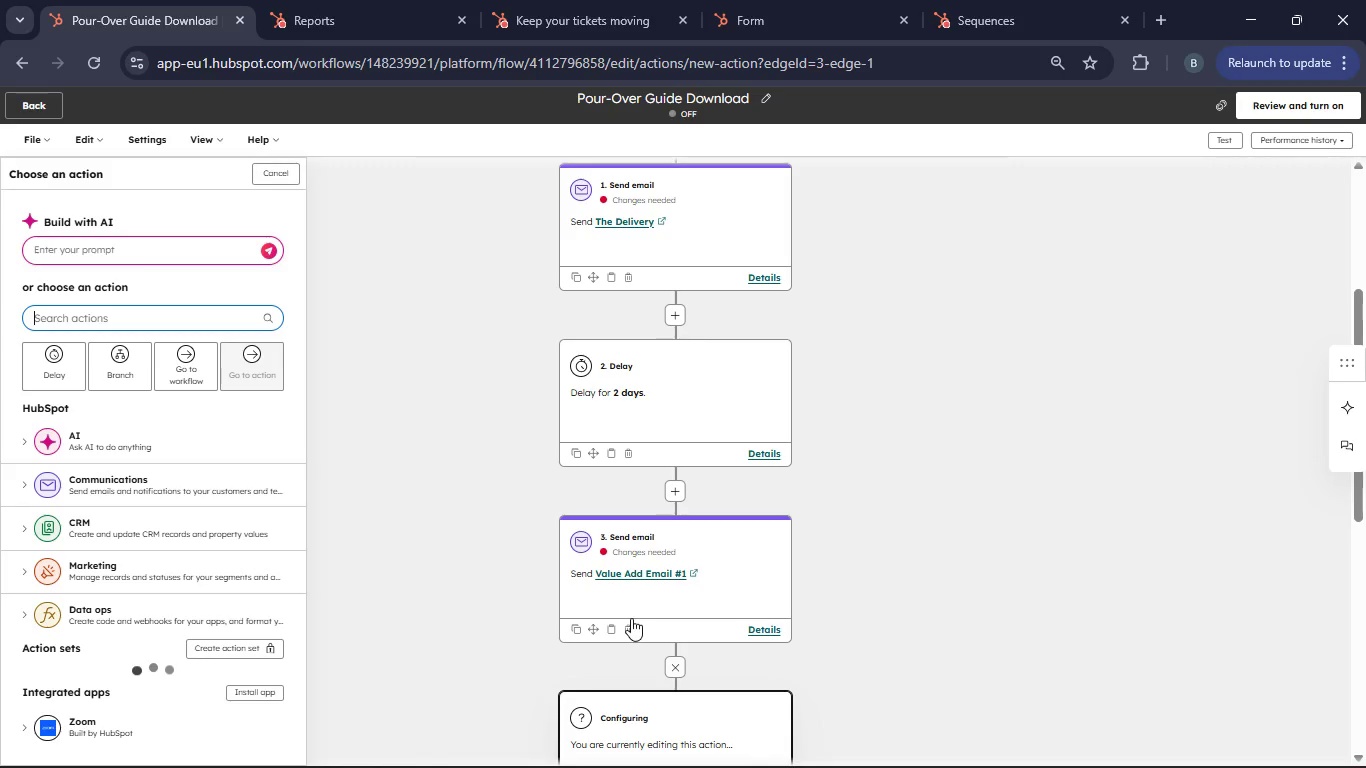 
left_click([59, 370])
 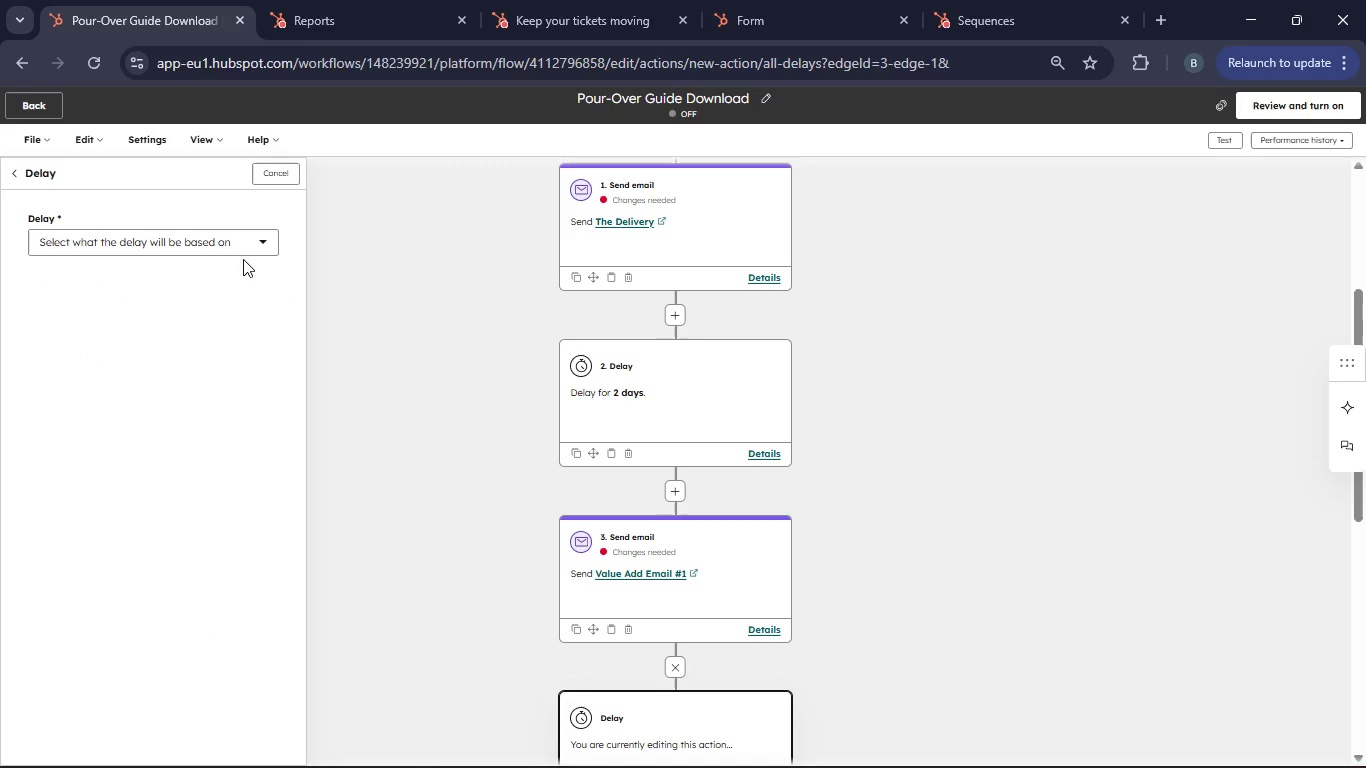 
left_click([255, 249])
 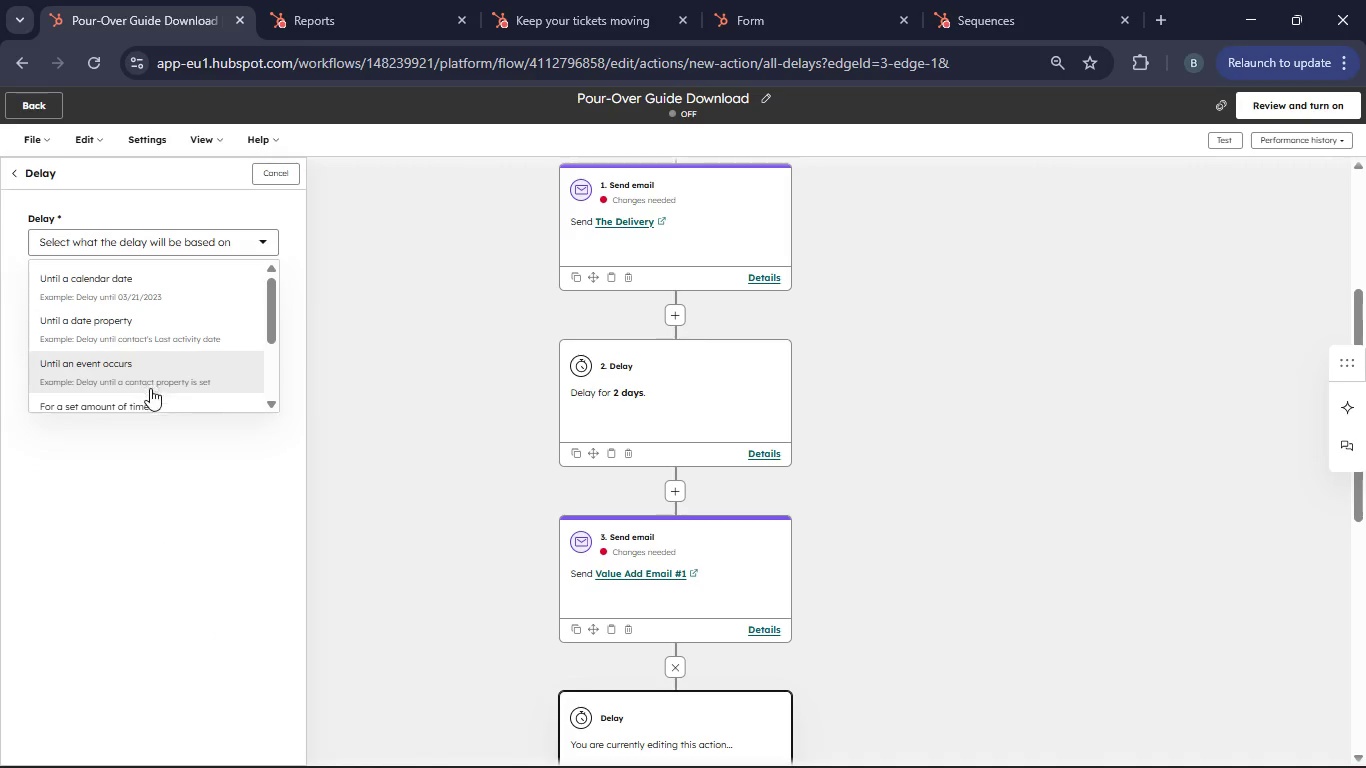 
left_click([154, 404])
 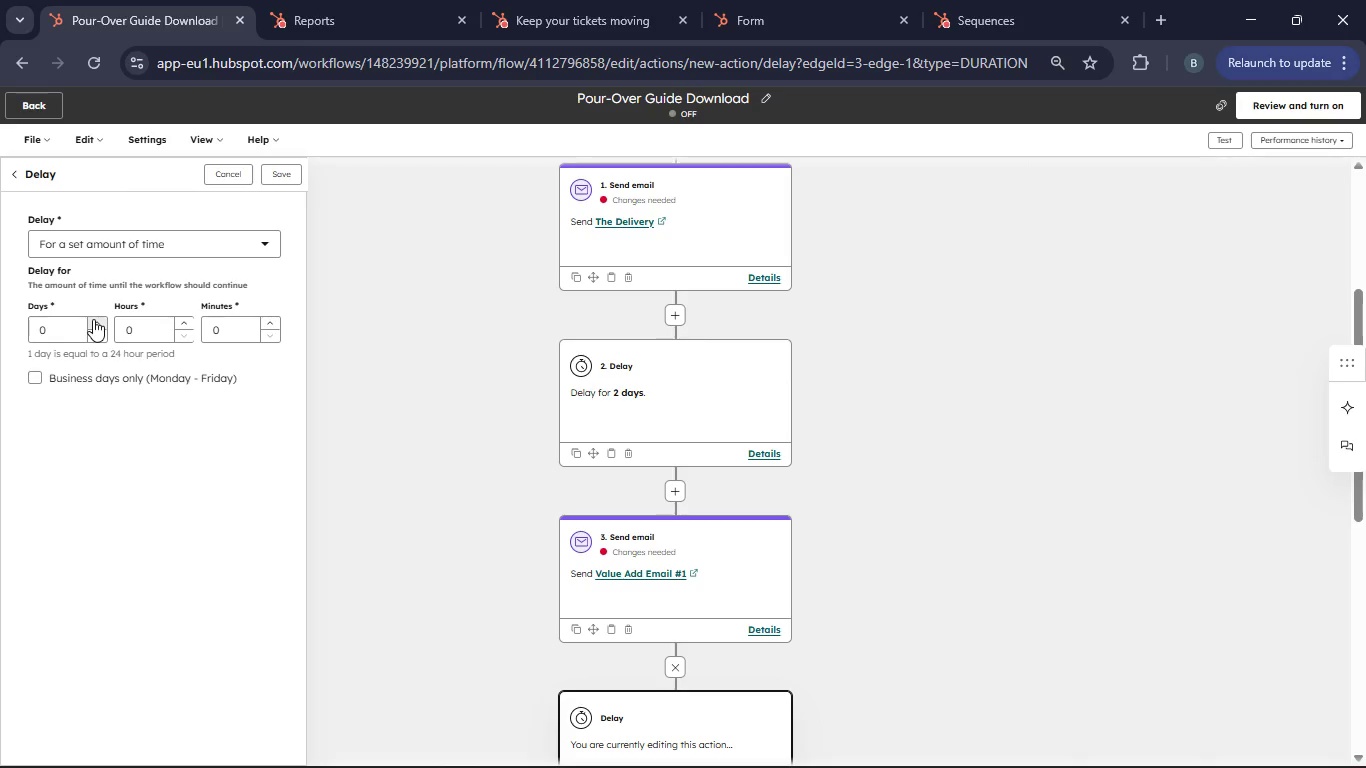 
double_click([93, 319])
 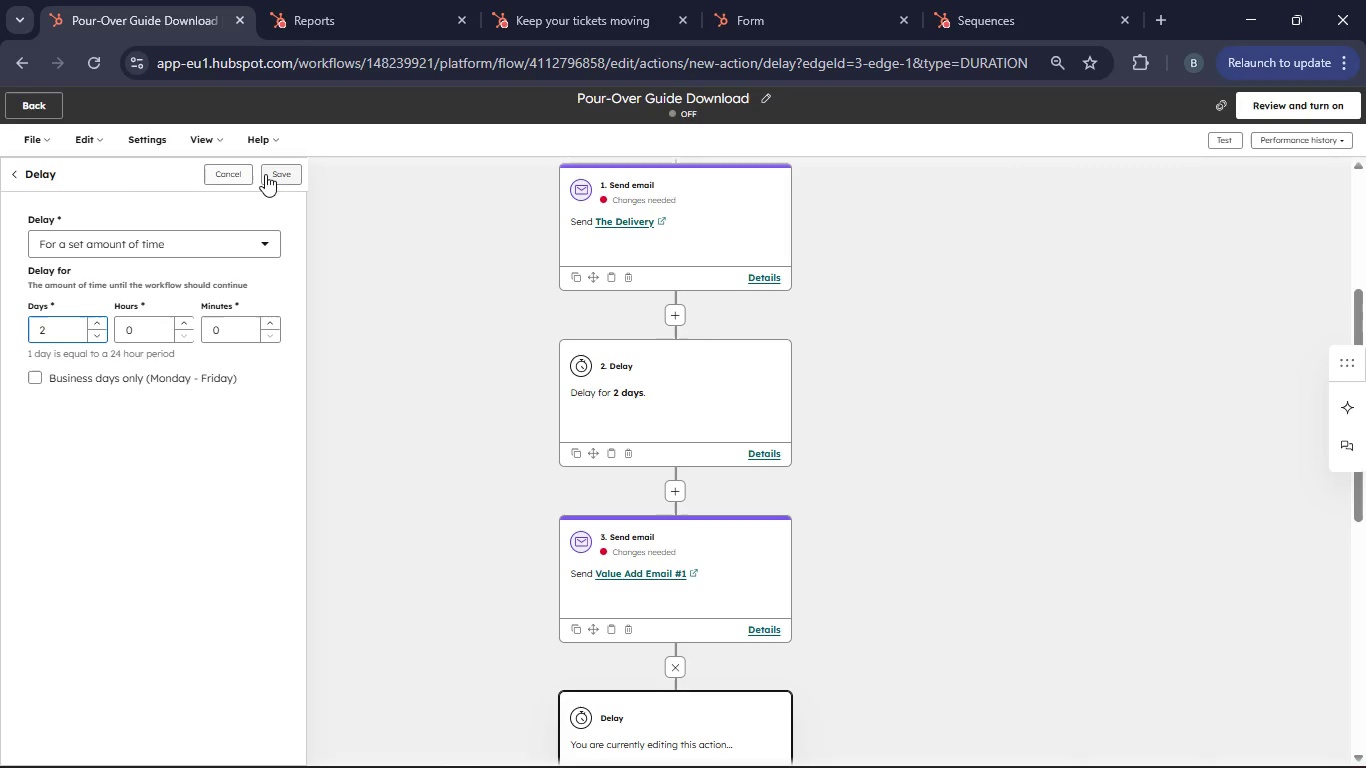 
left_click([265, 174])
 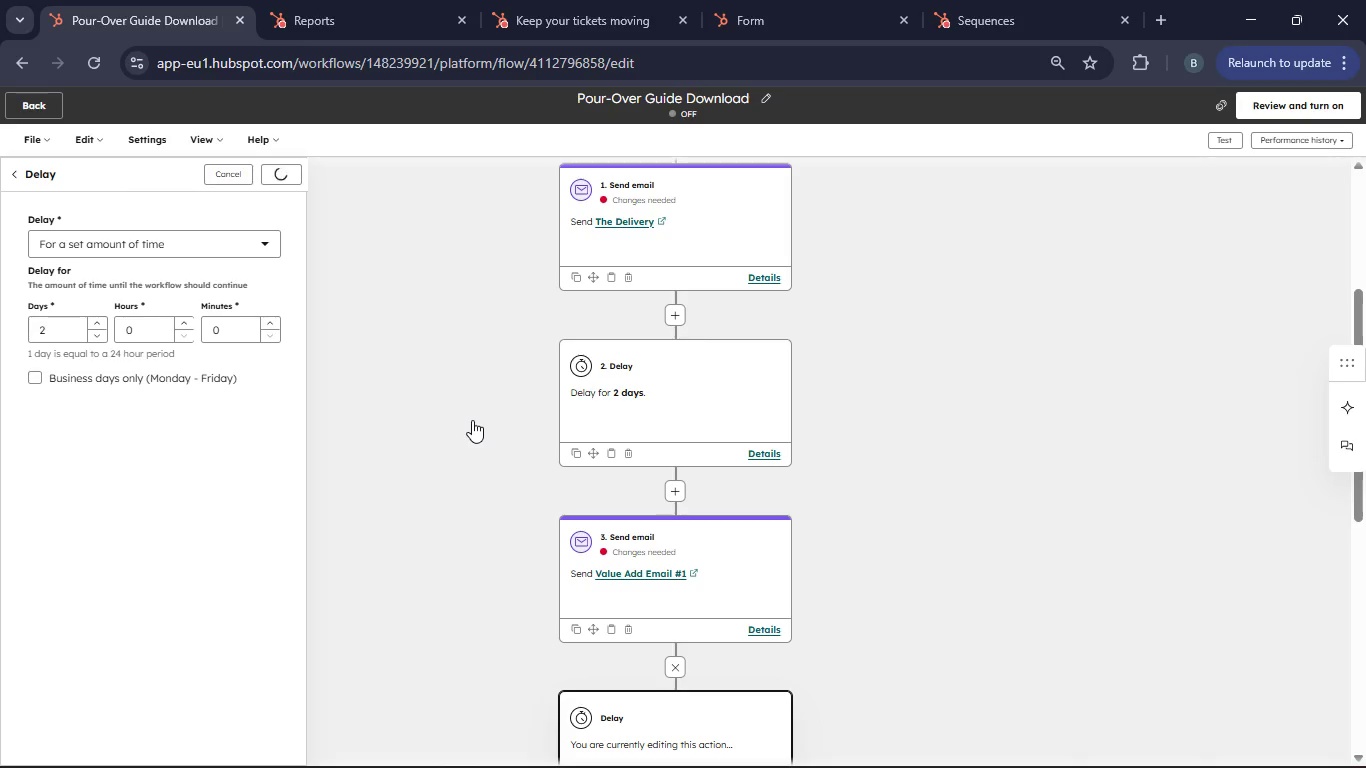 
scroll: coordinate [472, 421], scroll_direction: down, amount: 4.0
 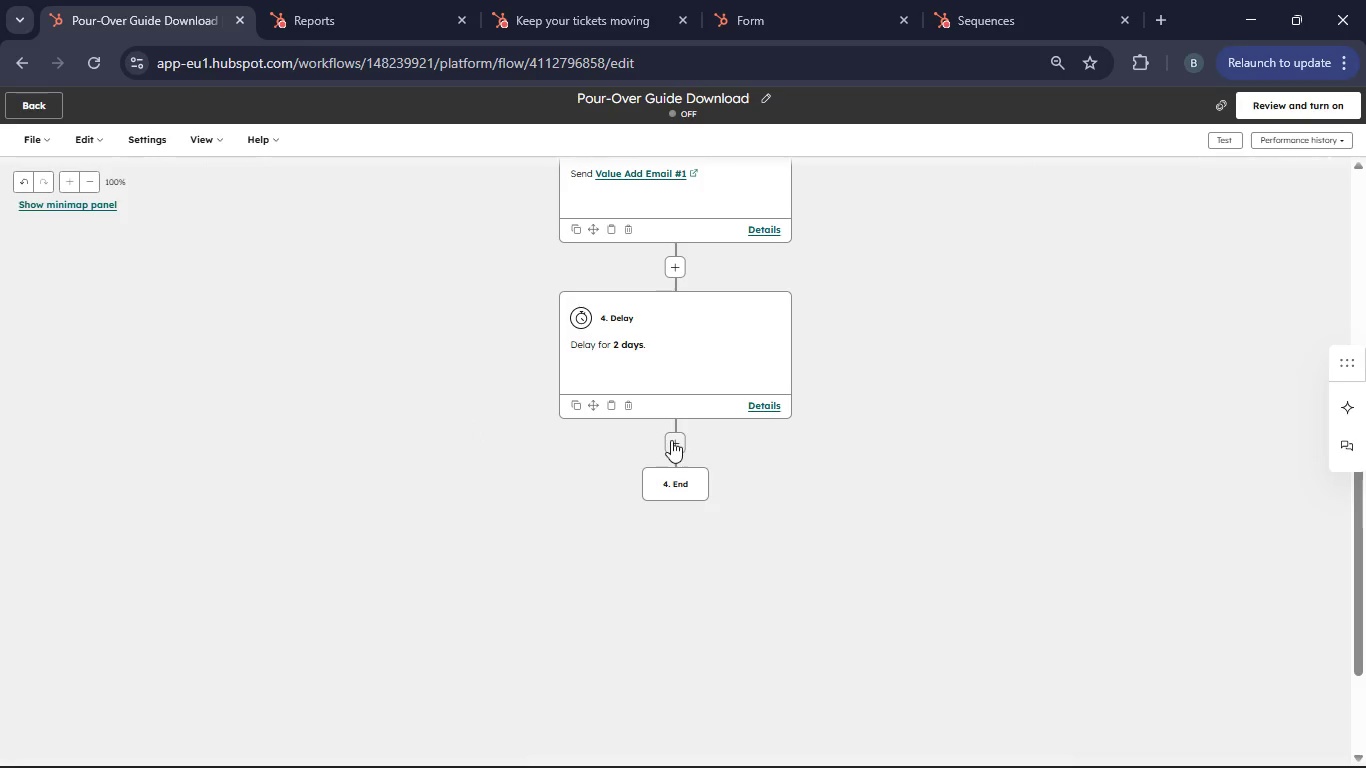 
left_click([671, 440])
 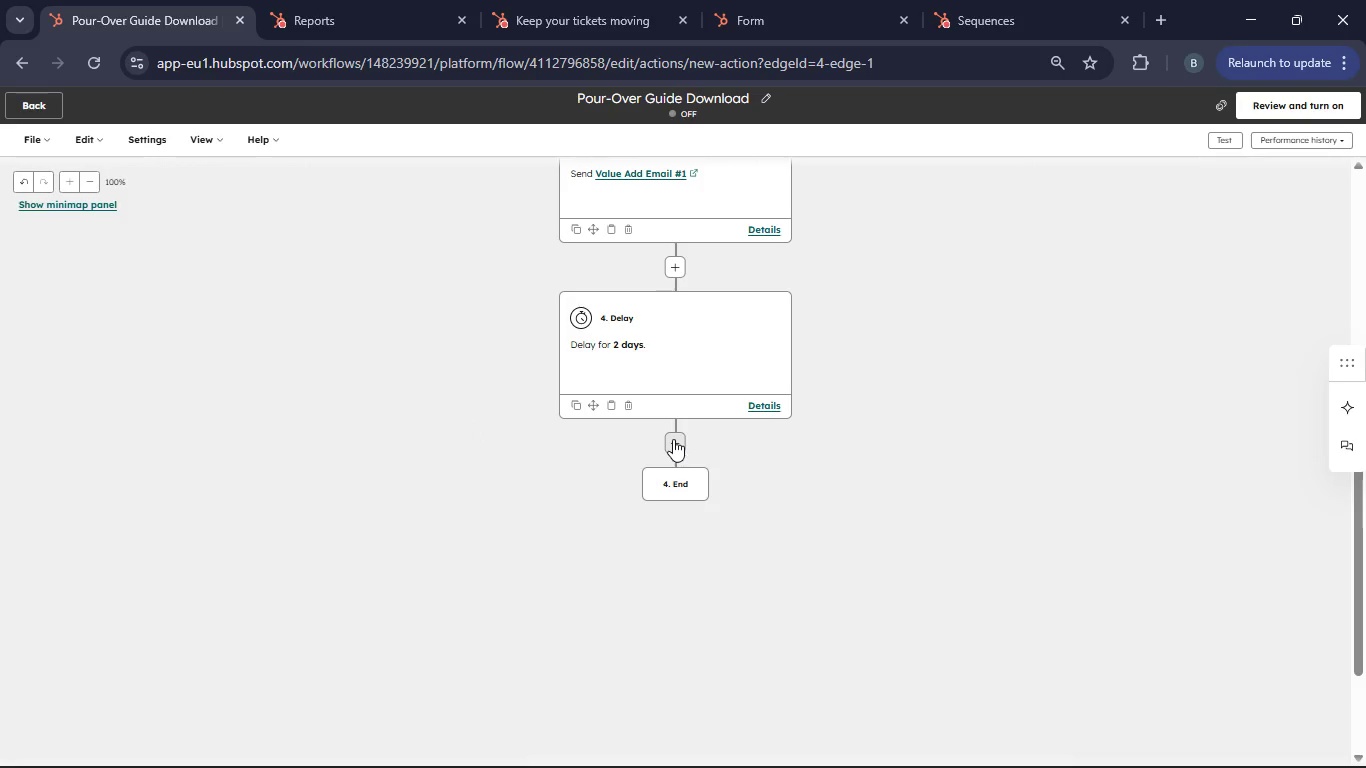 
mouse_move([650, 438])
 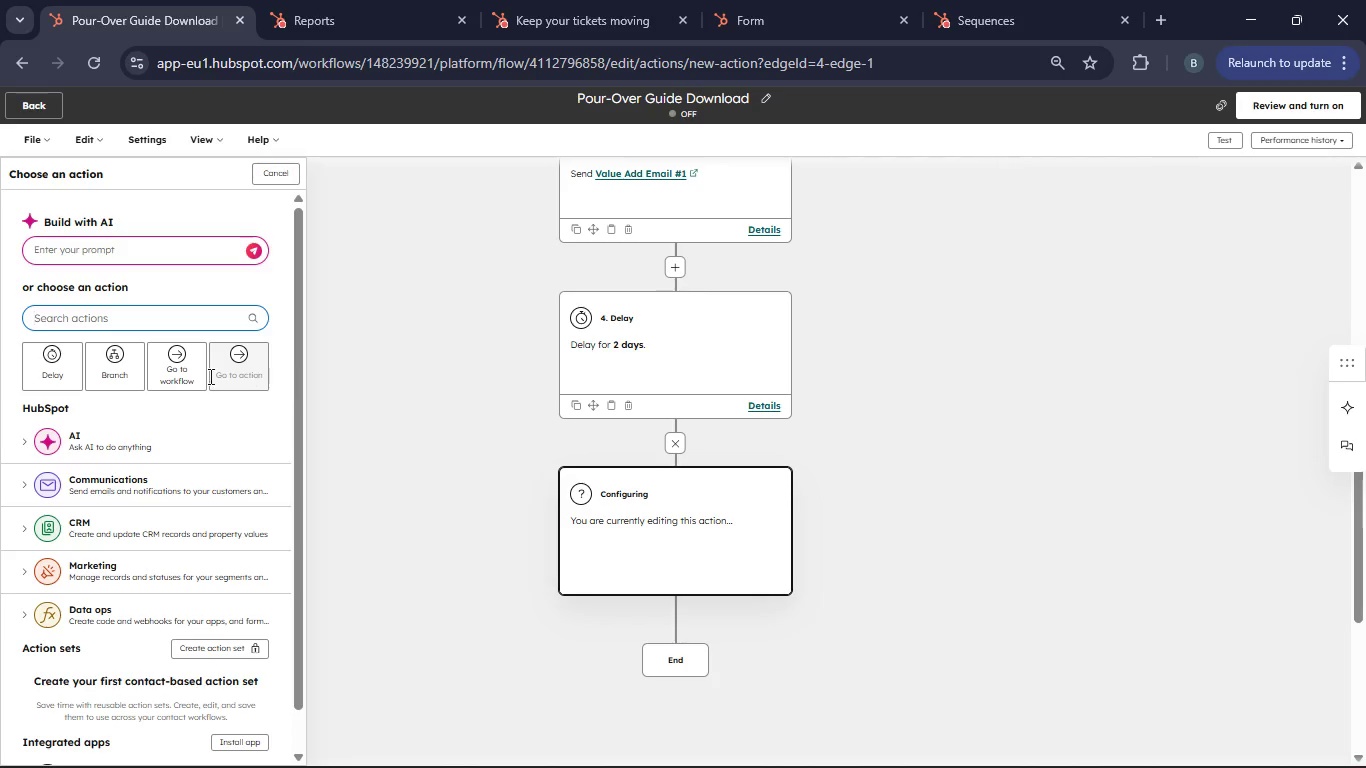 
mouse_move([192, 365])
 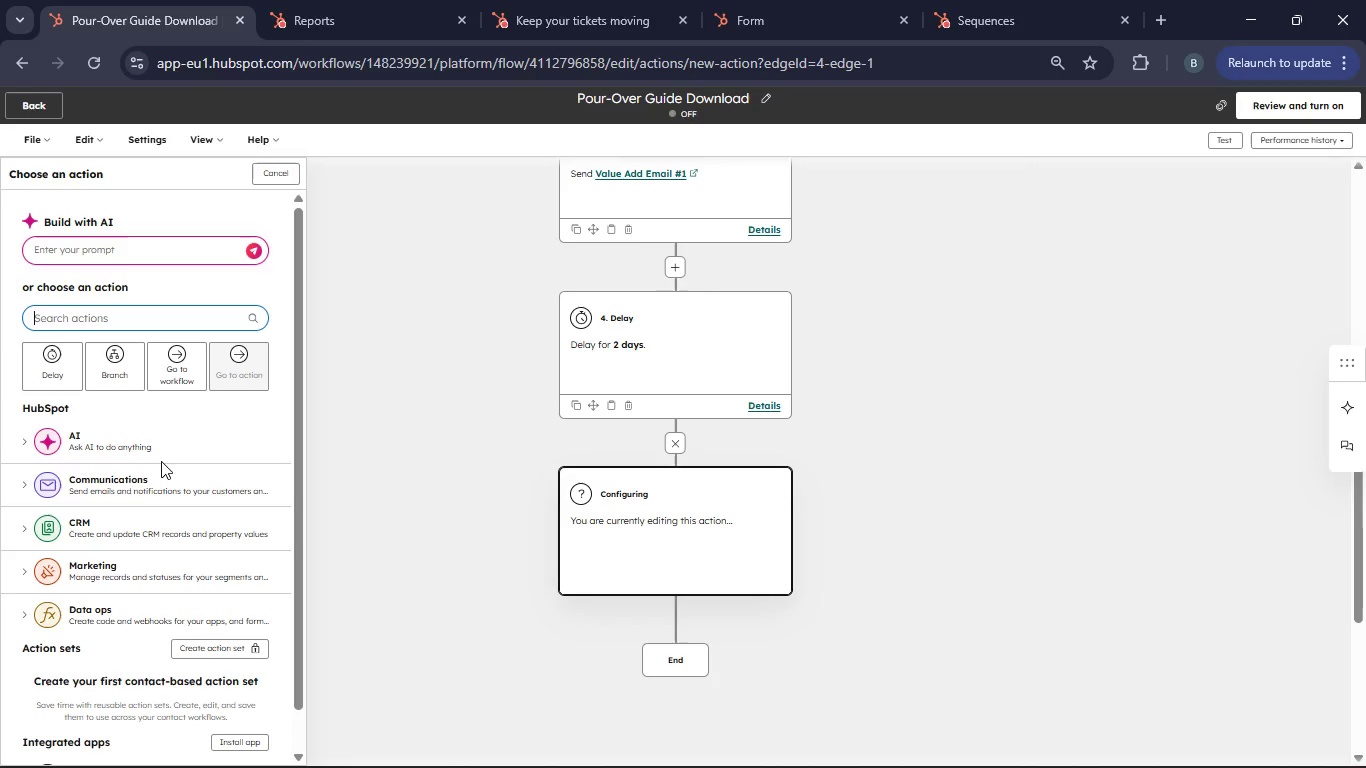 
left_click([158, 477])
 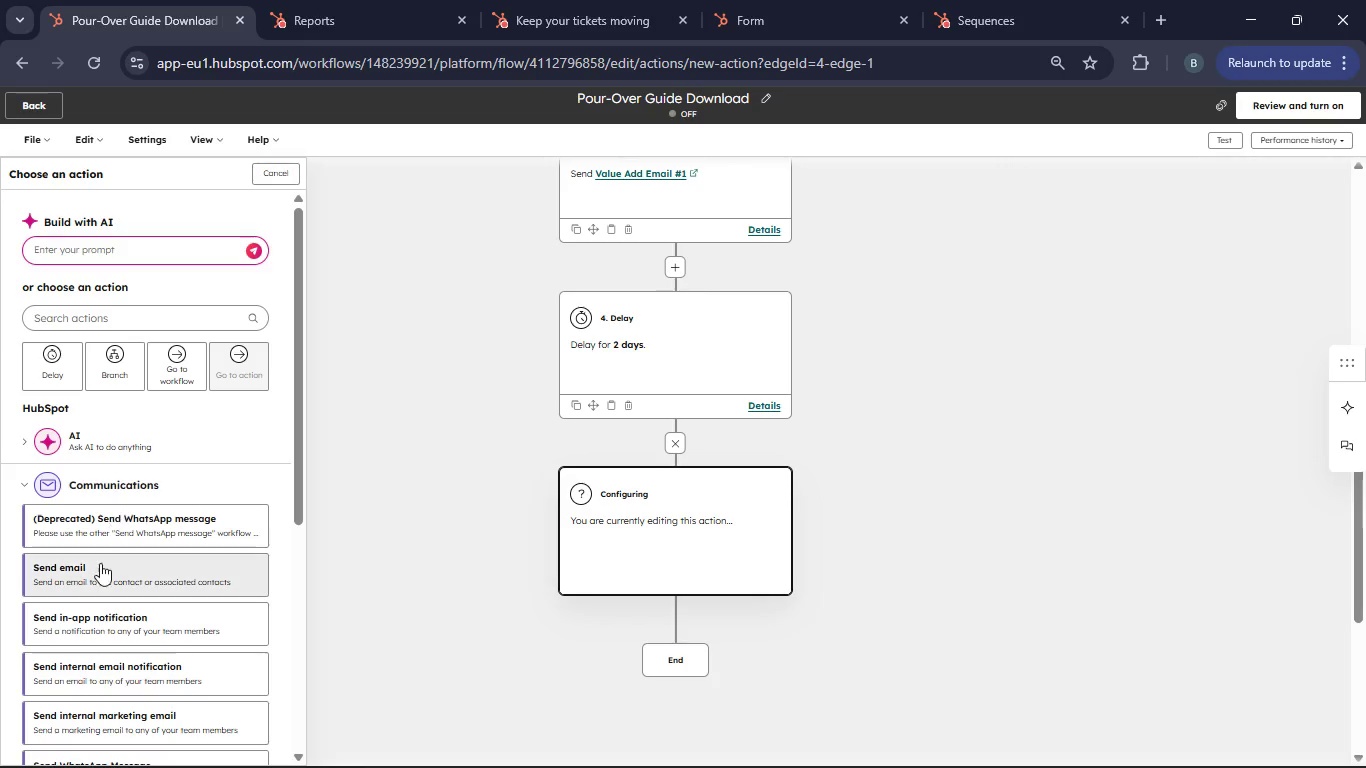 
left_click([100, 567])
 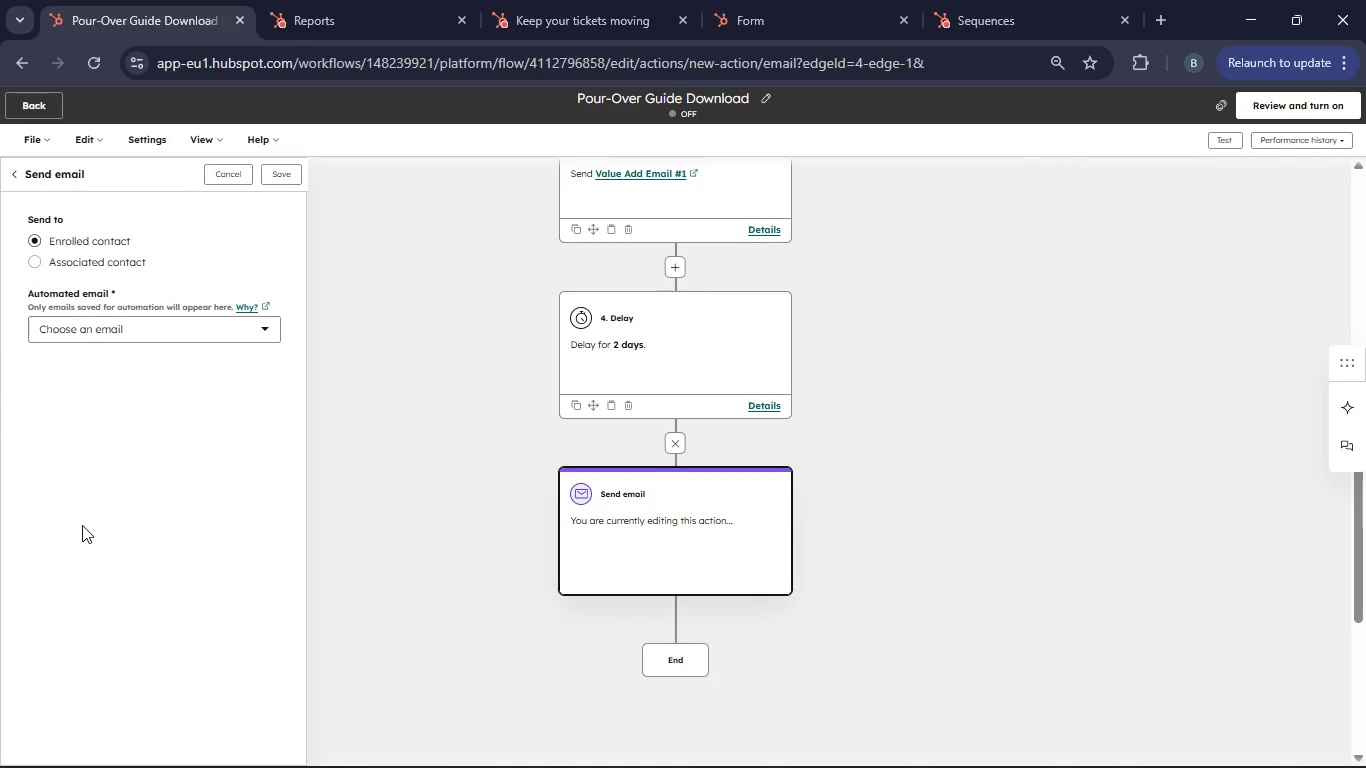 
mouse_move([189, 356])
 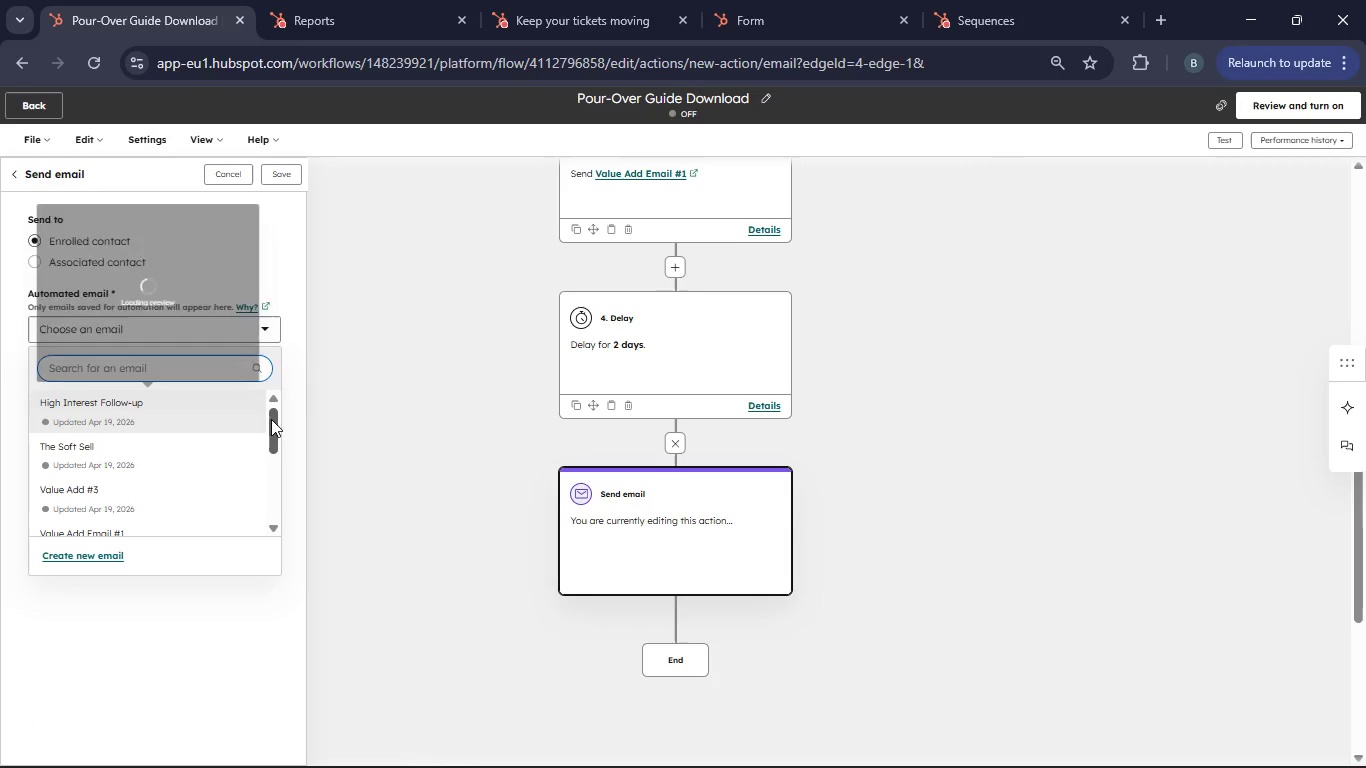 
left_click_drag(start_coordinate=[271, 420], to_coordinate=[278, 409])
 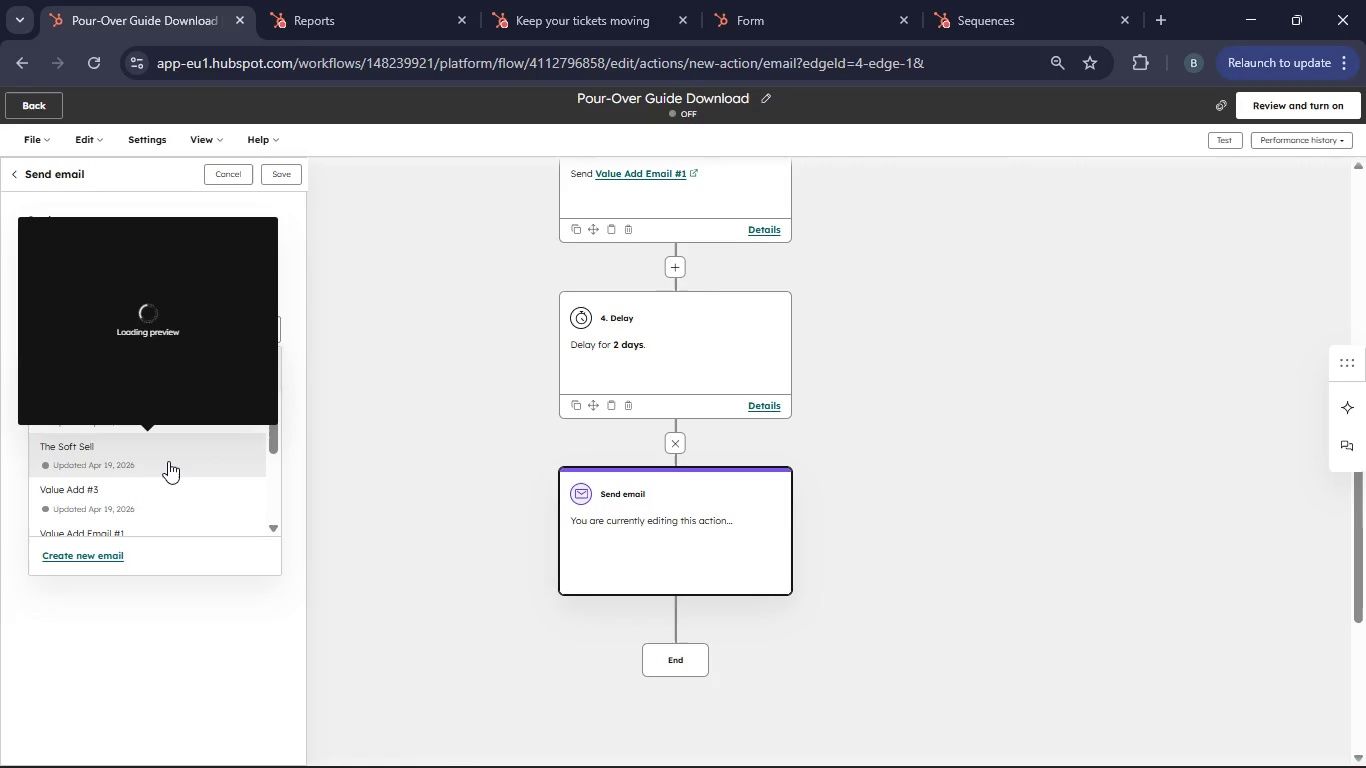 
left_click([168, 461])
 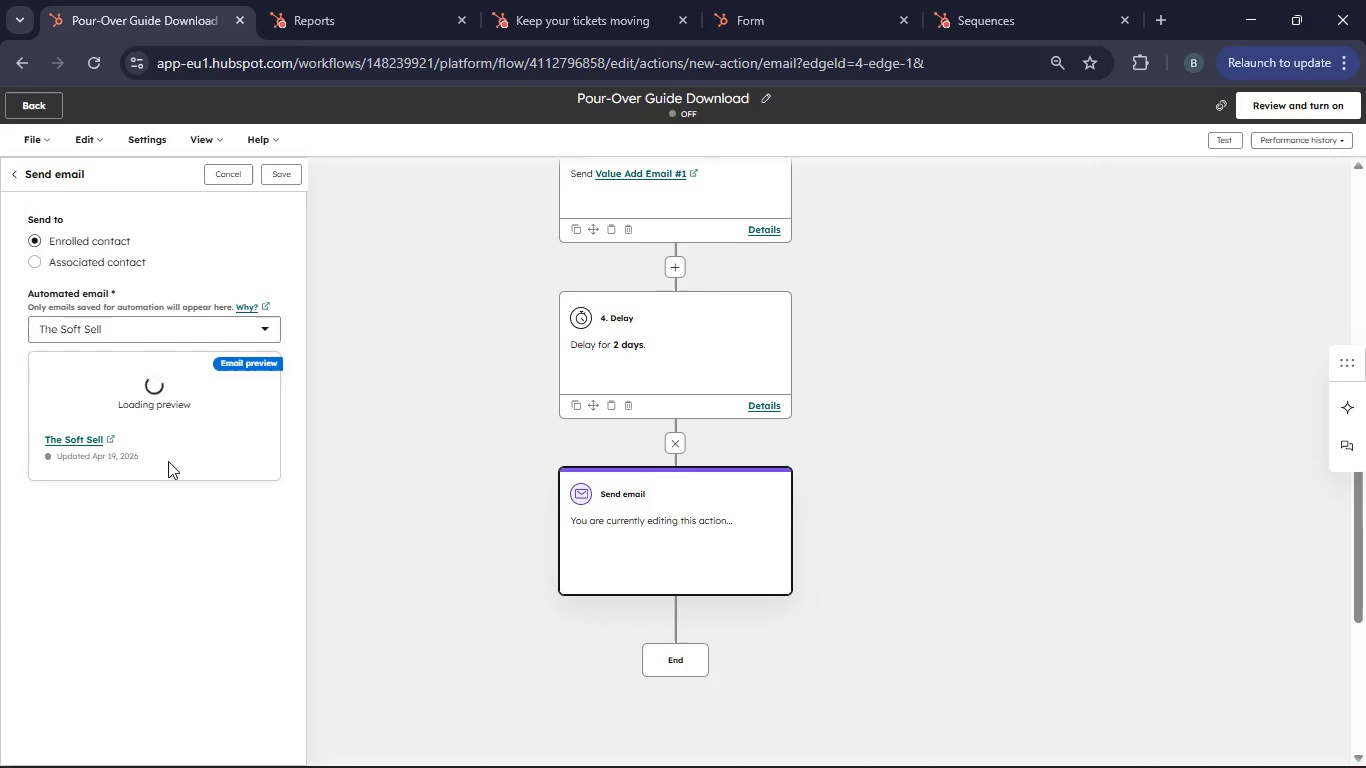 
left_click([257, 330])
 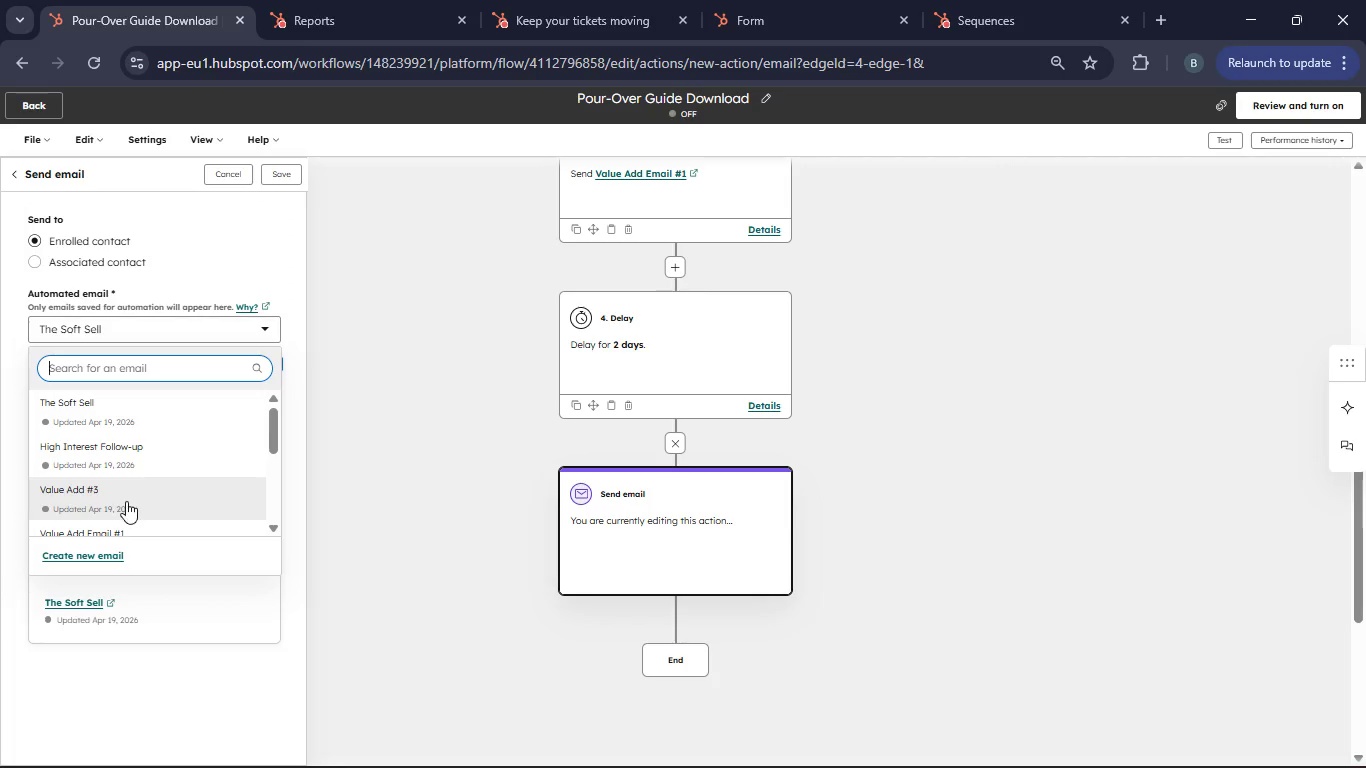 
left_click([126, 501])
 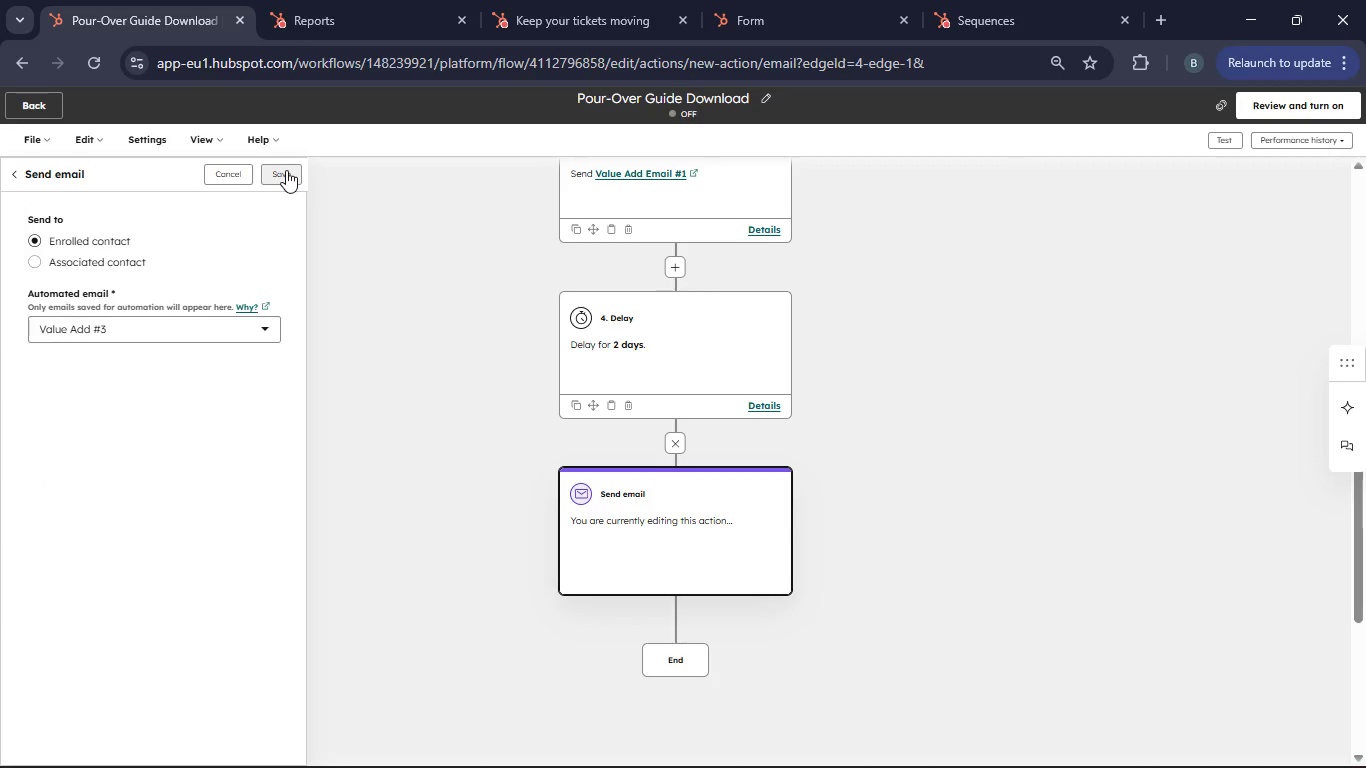 
left_click([286, 170])
 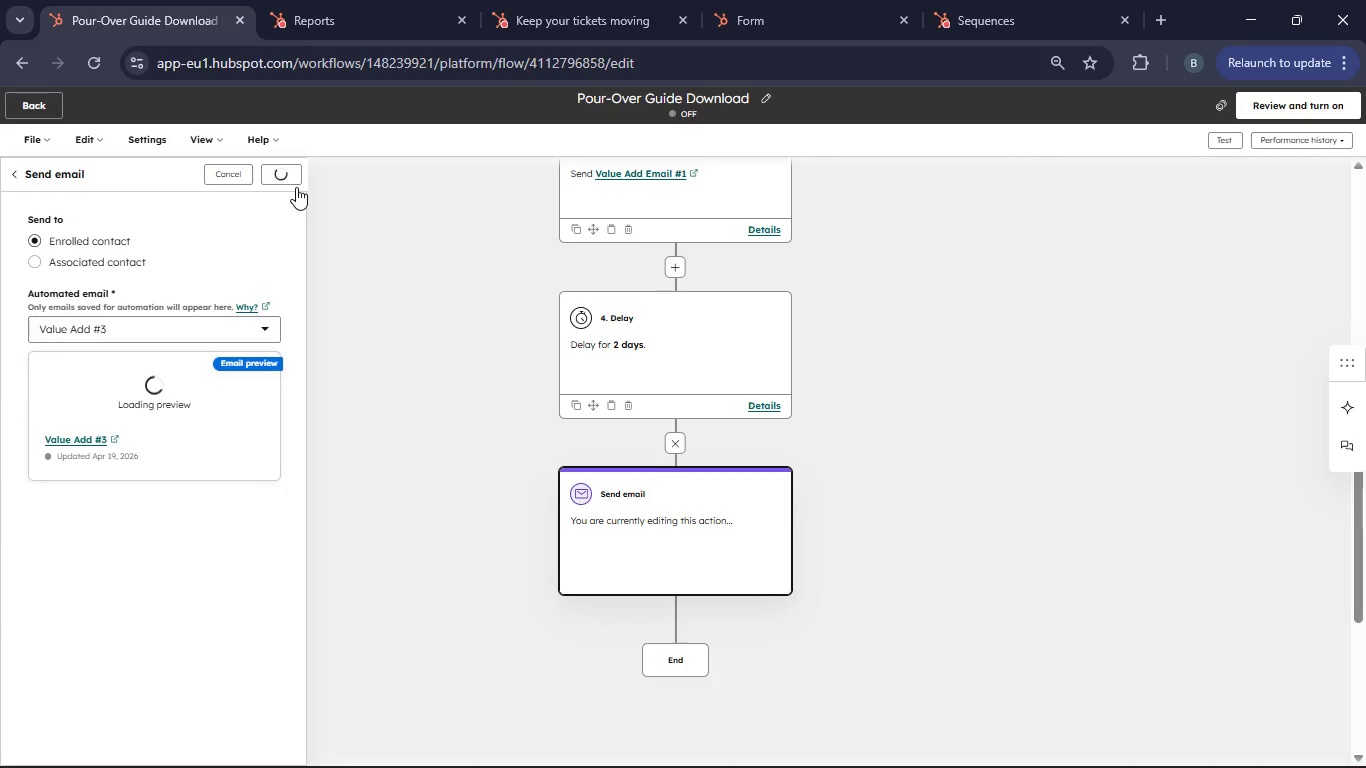 
wait(8.64)
 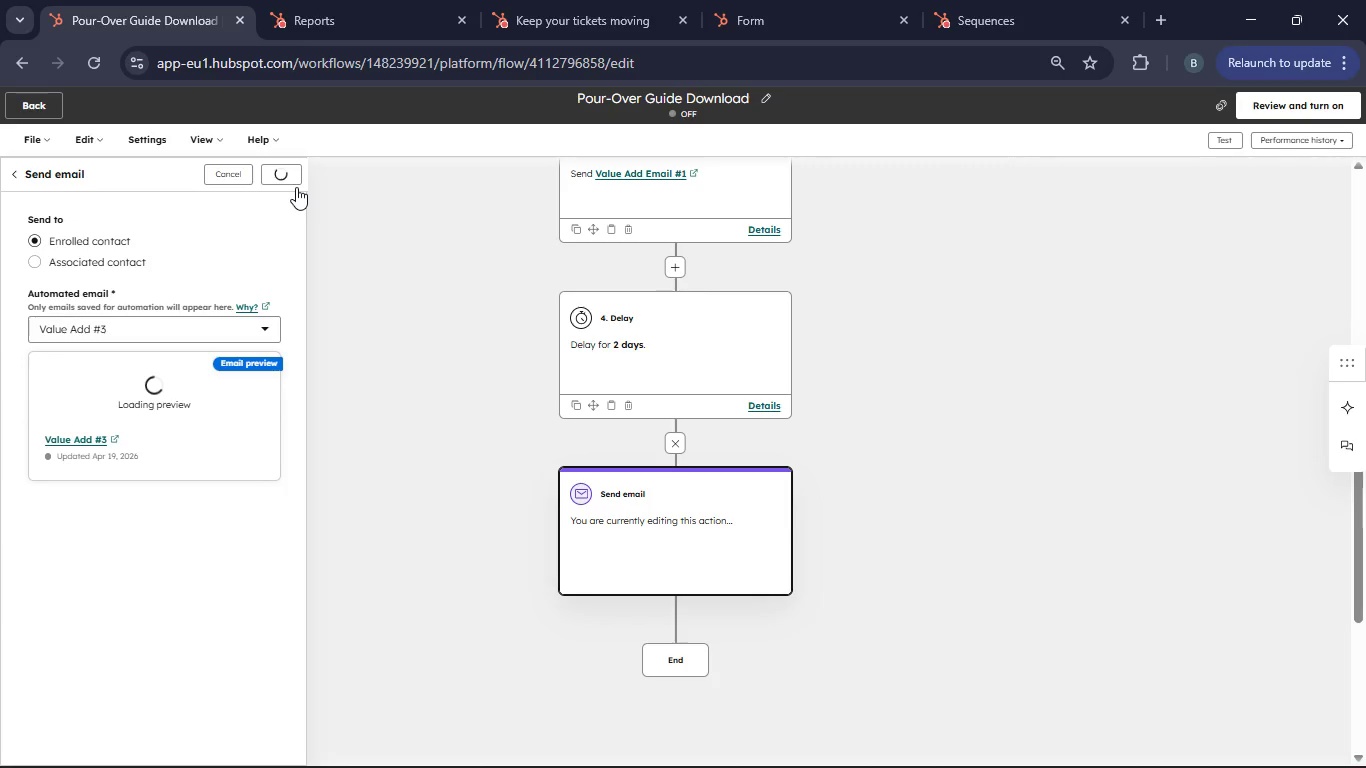 
left_click([676, 617])
 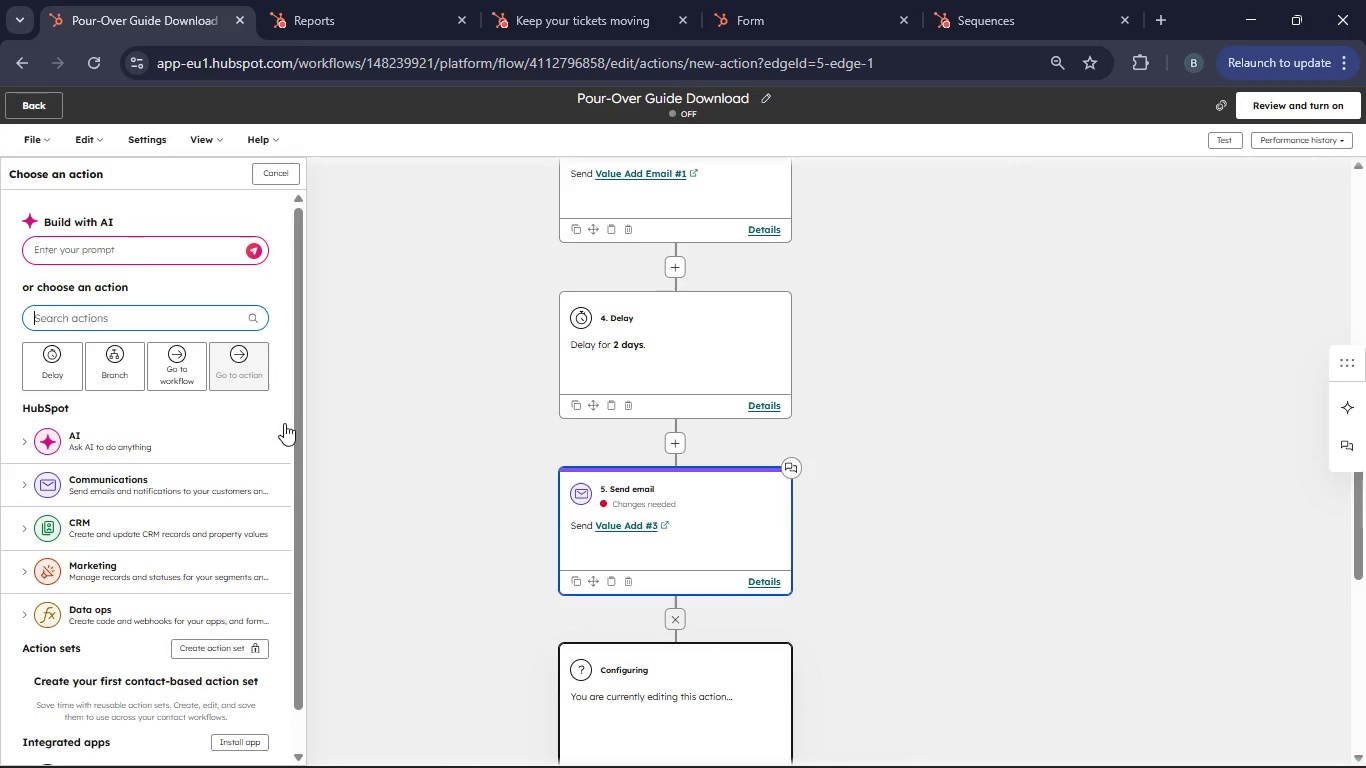 
mouse_move([126, 488])
 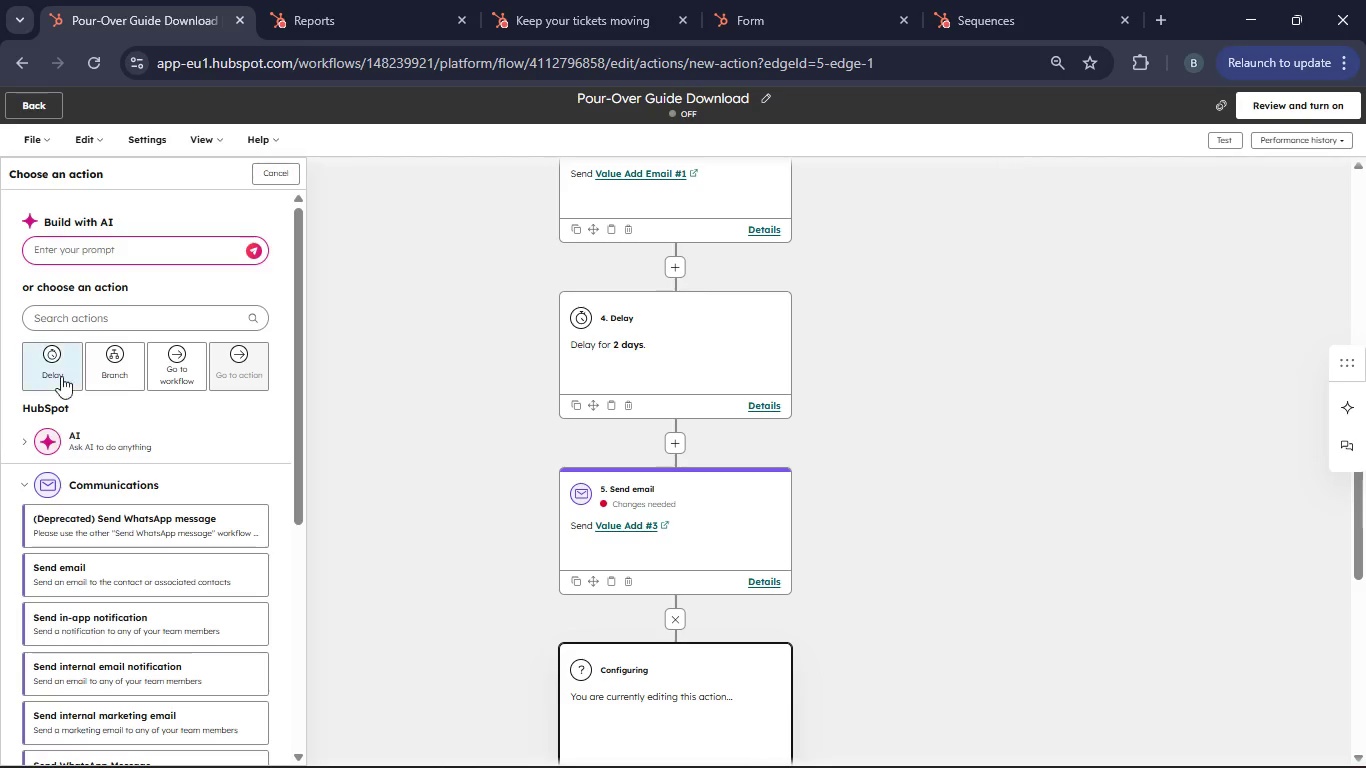 
left_click([58, 359])
 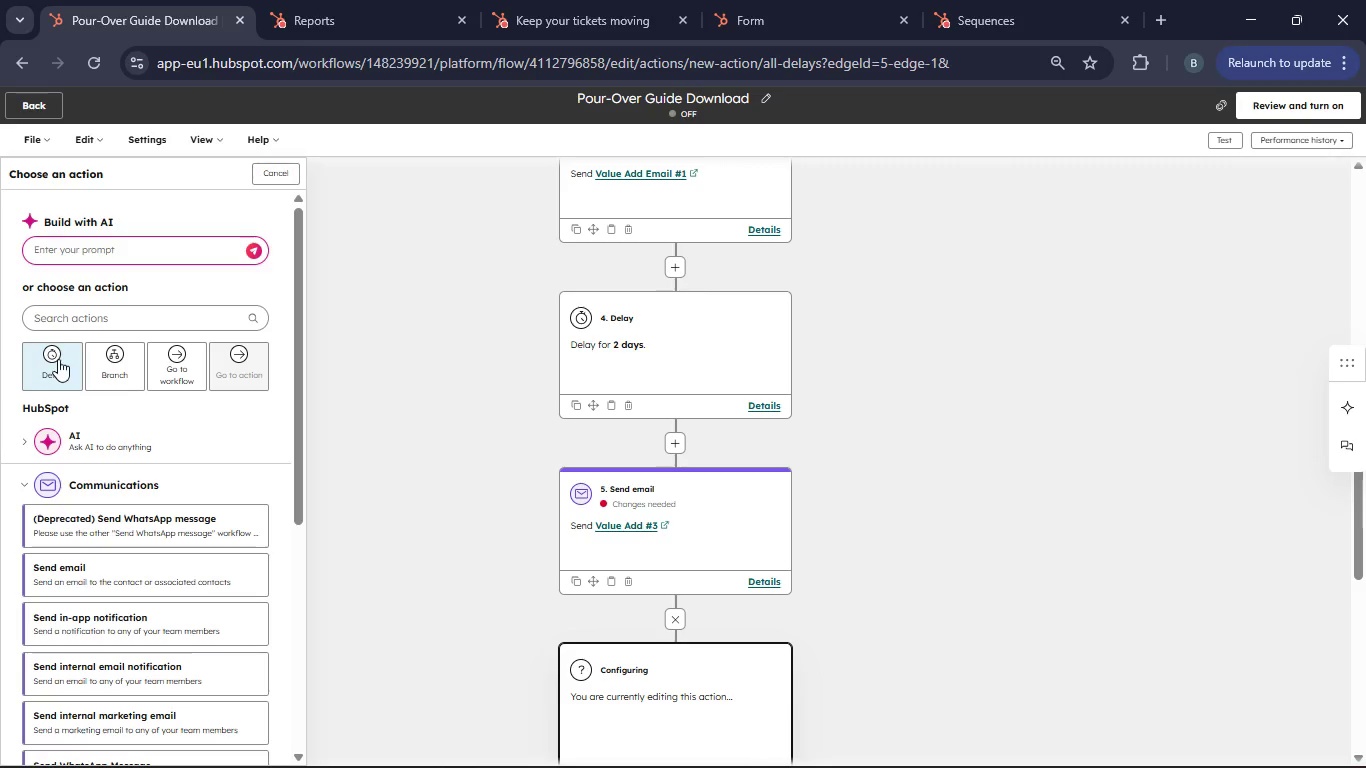 
mouse_move([59, 331])
 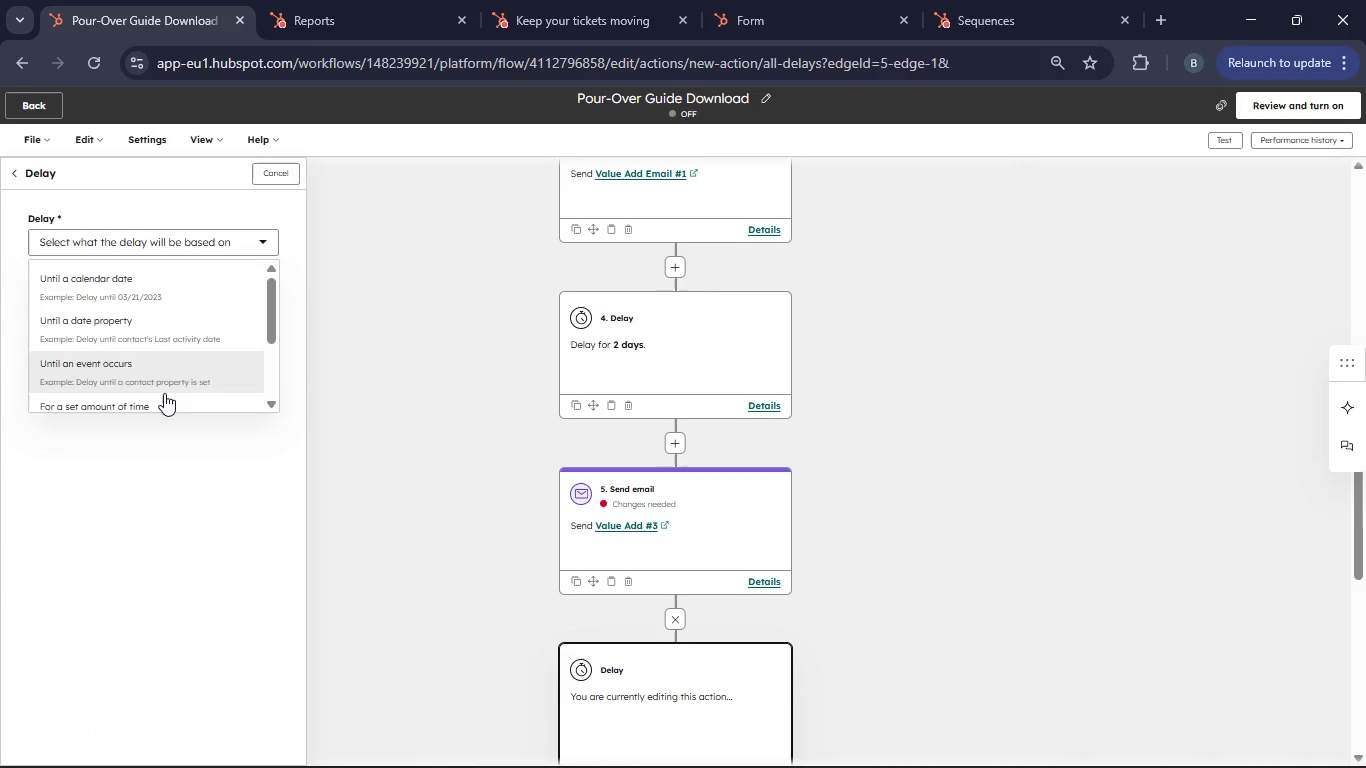 
left_click([164, 397])
 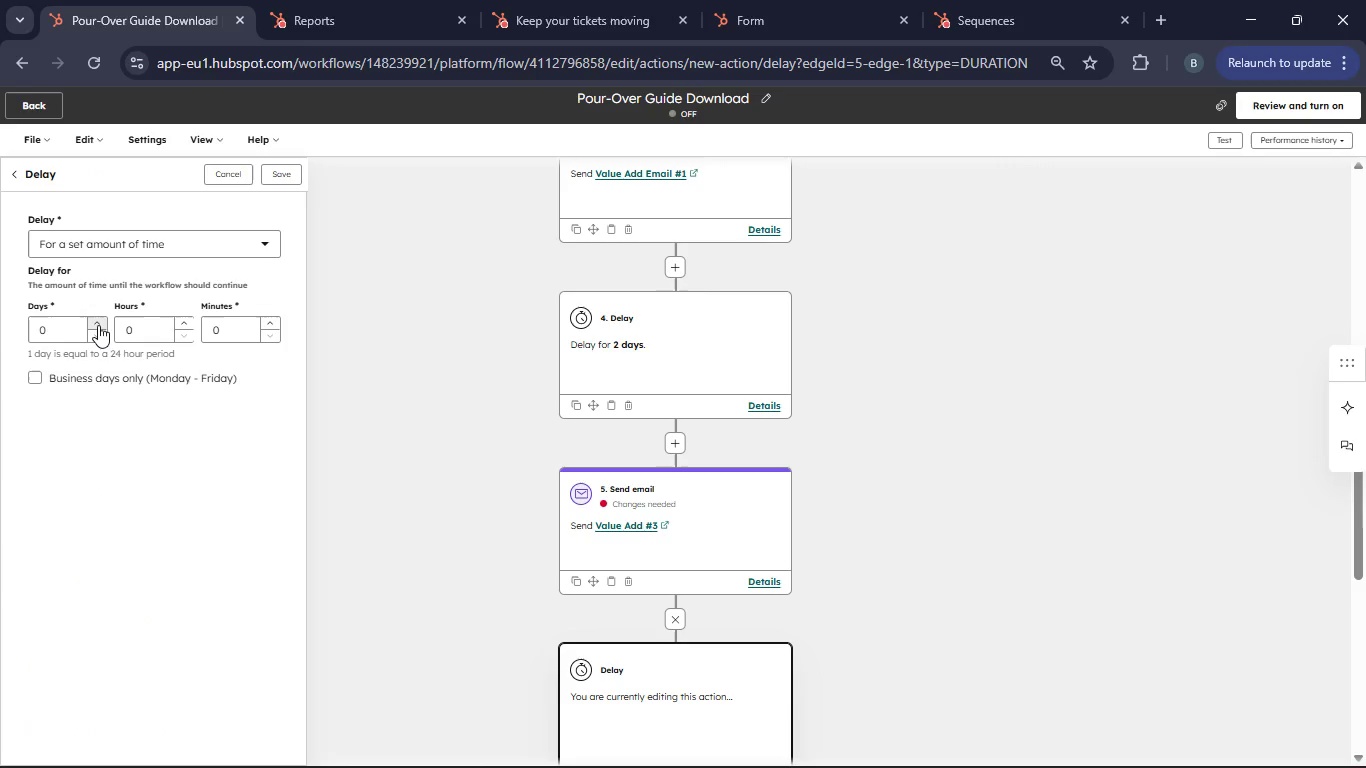 
double_click([98, 325])
 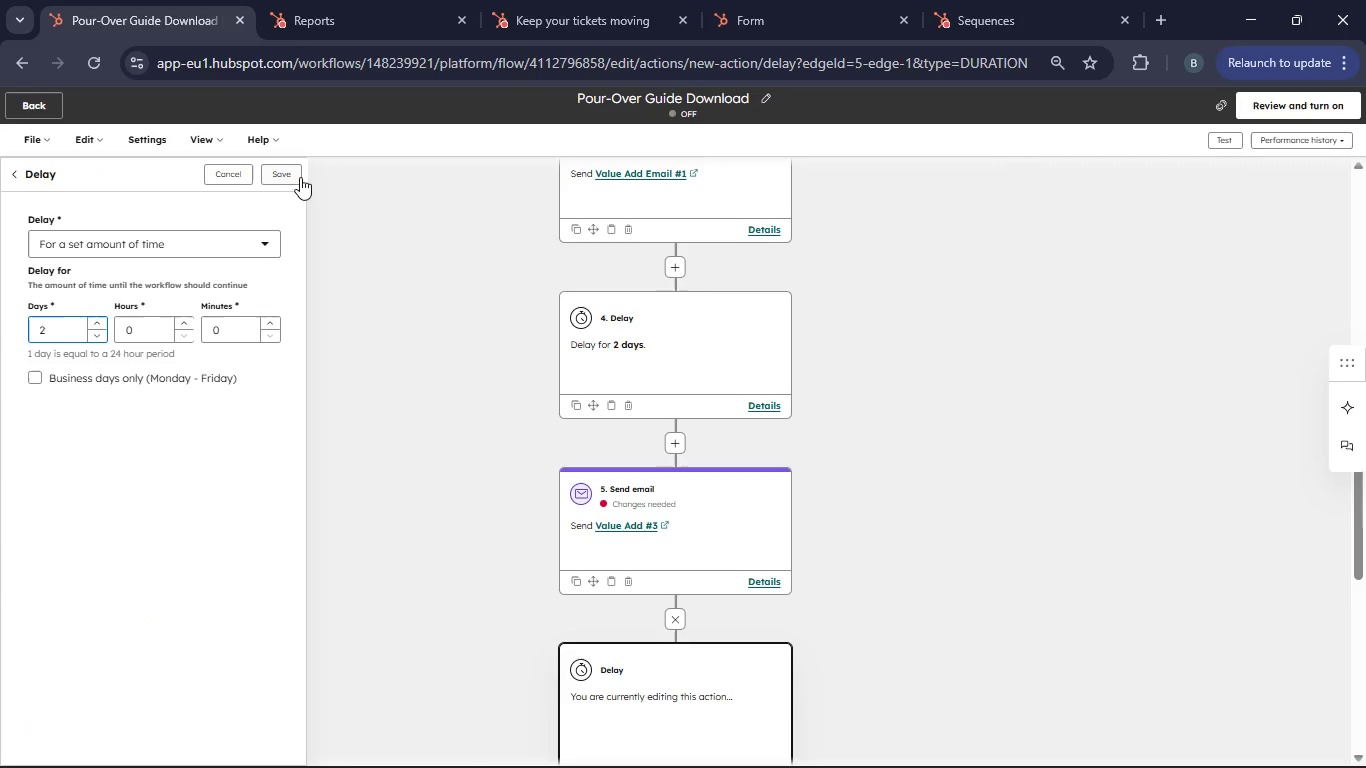 
left_click([300, 177])
 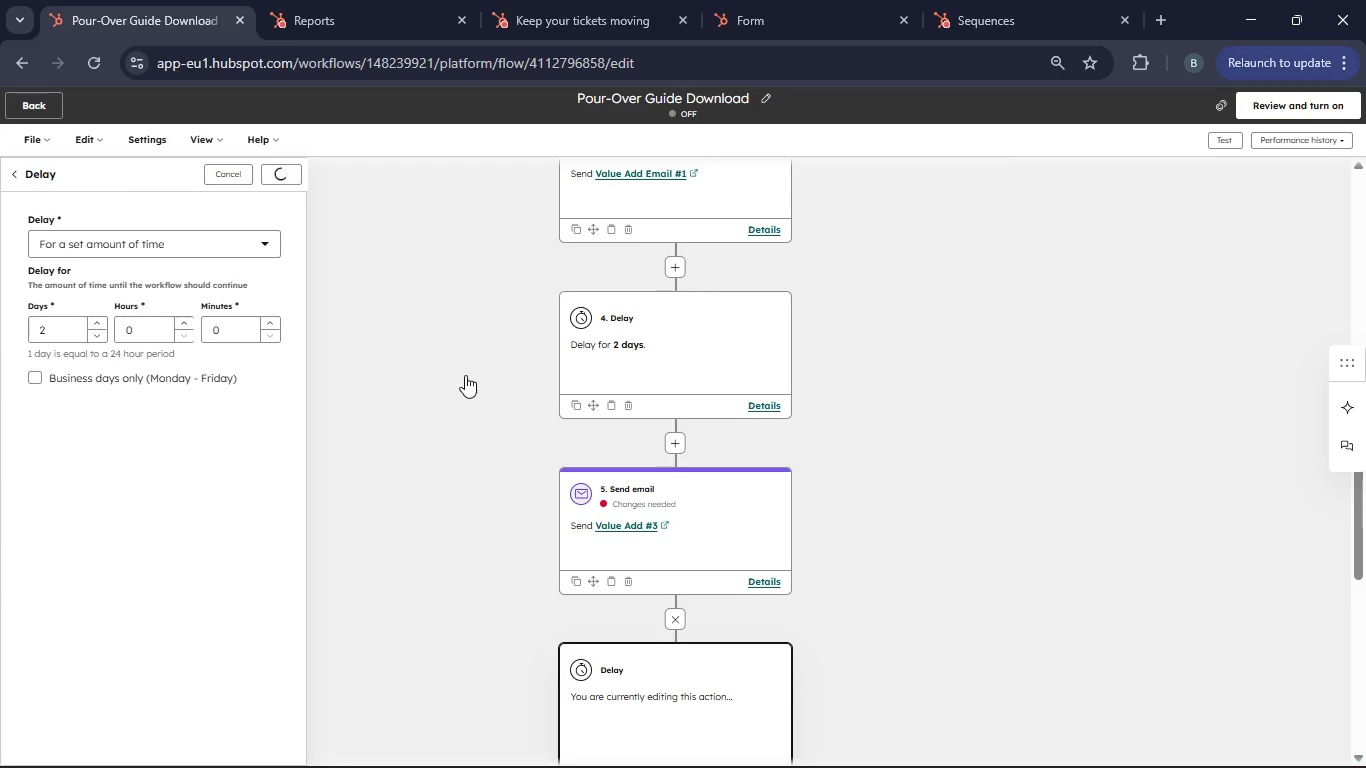 
scroll: coordinate [465, 375], scroll_direction: down, amount: 3.0
 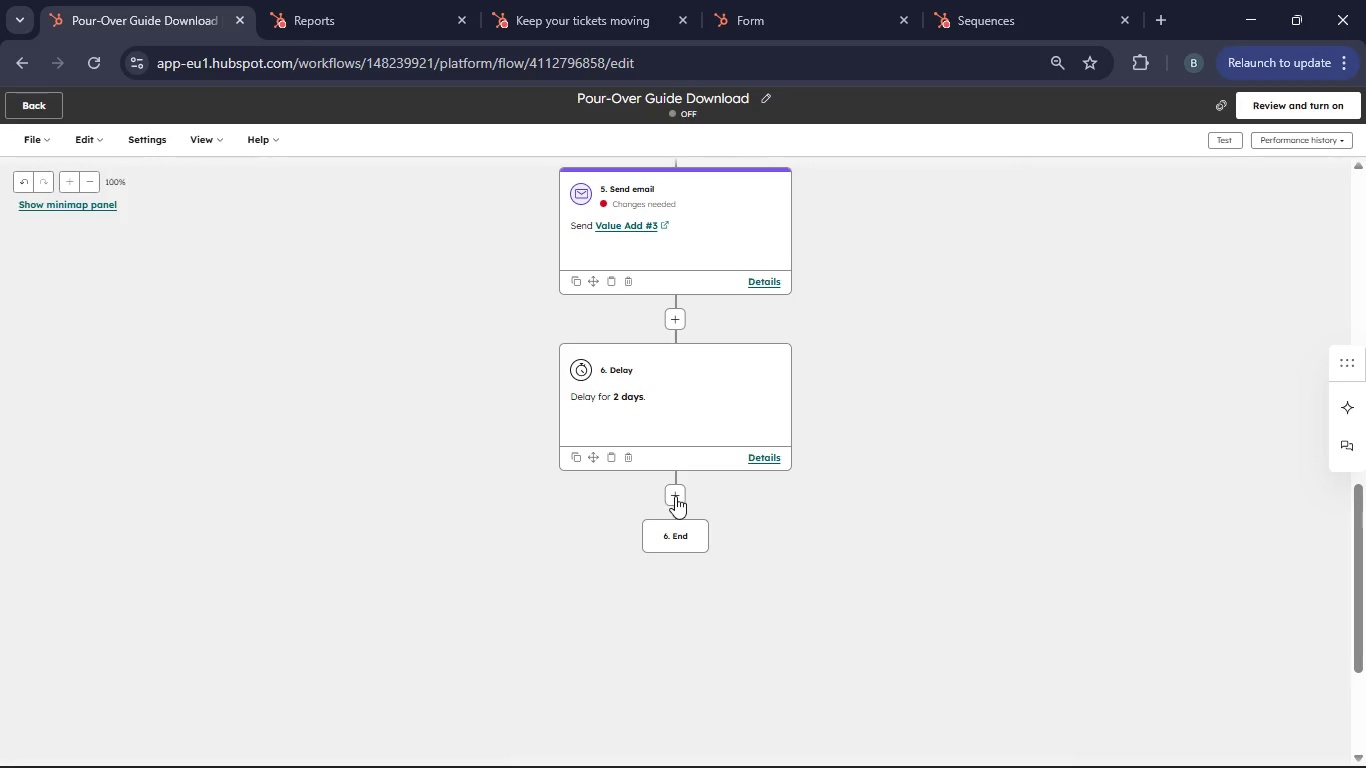 
left_click([675, 496])
 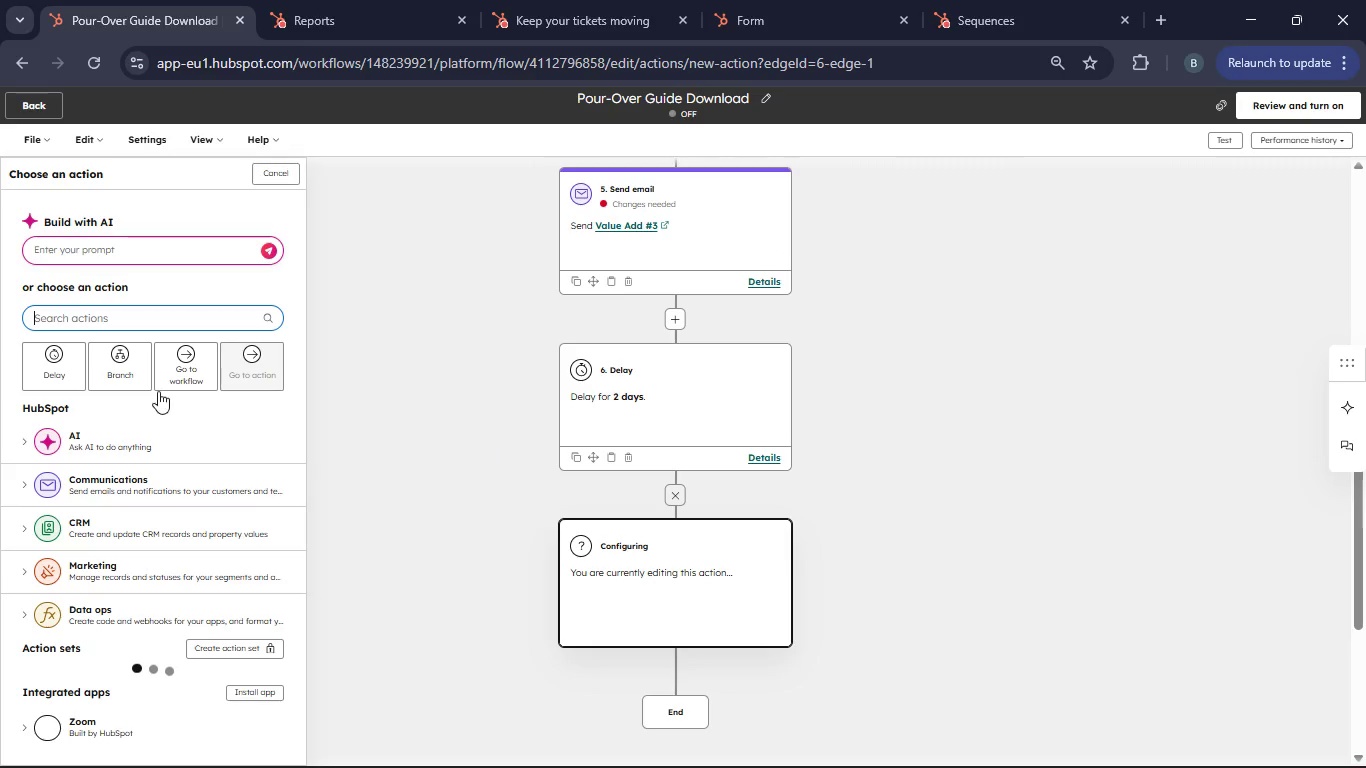 
left_click([128, 486])
 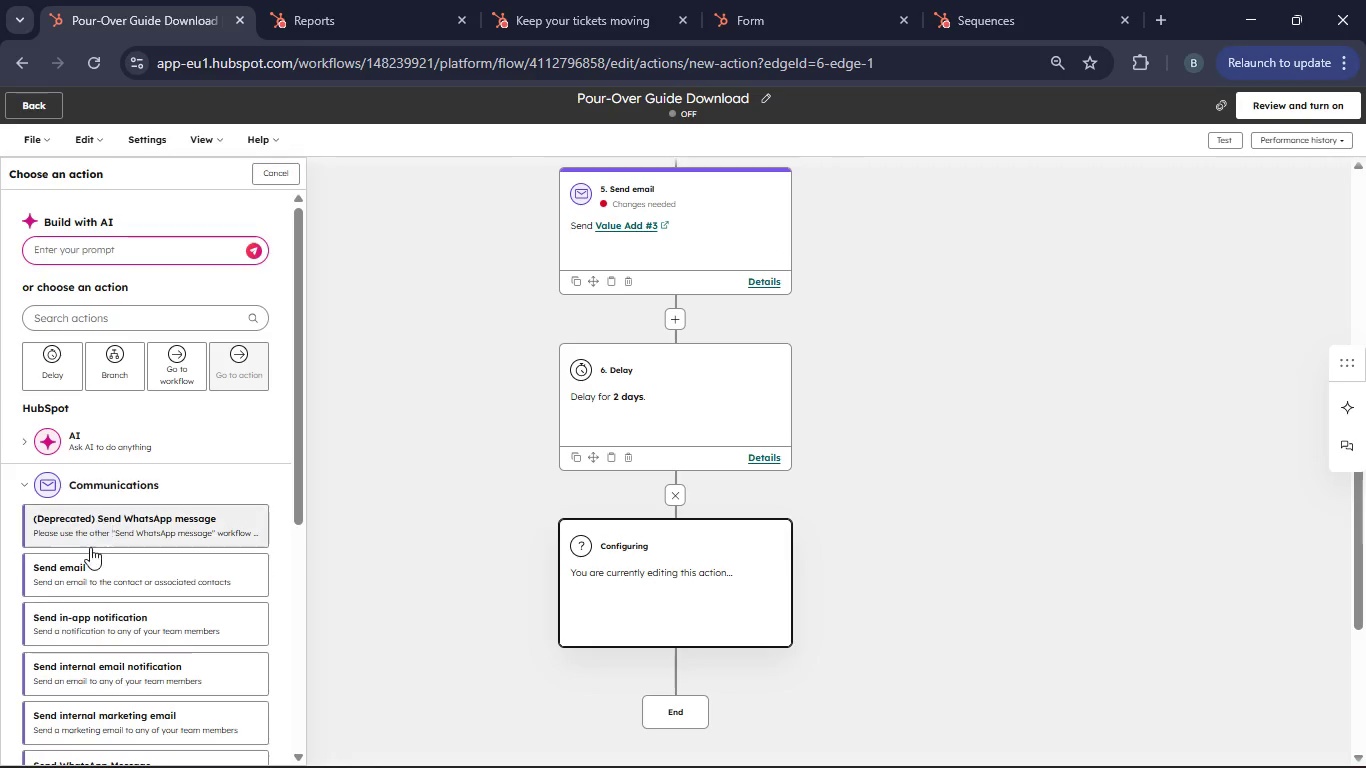 
left_click([79, 582])
 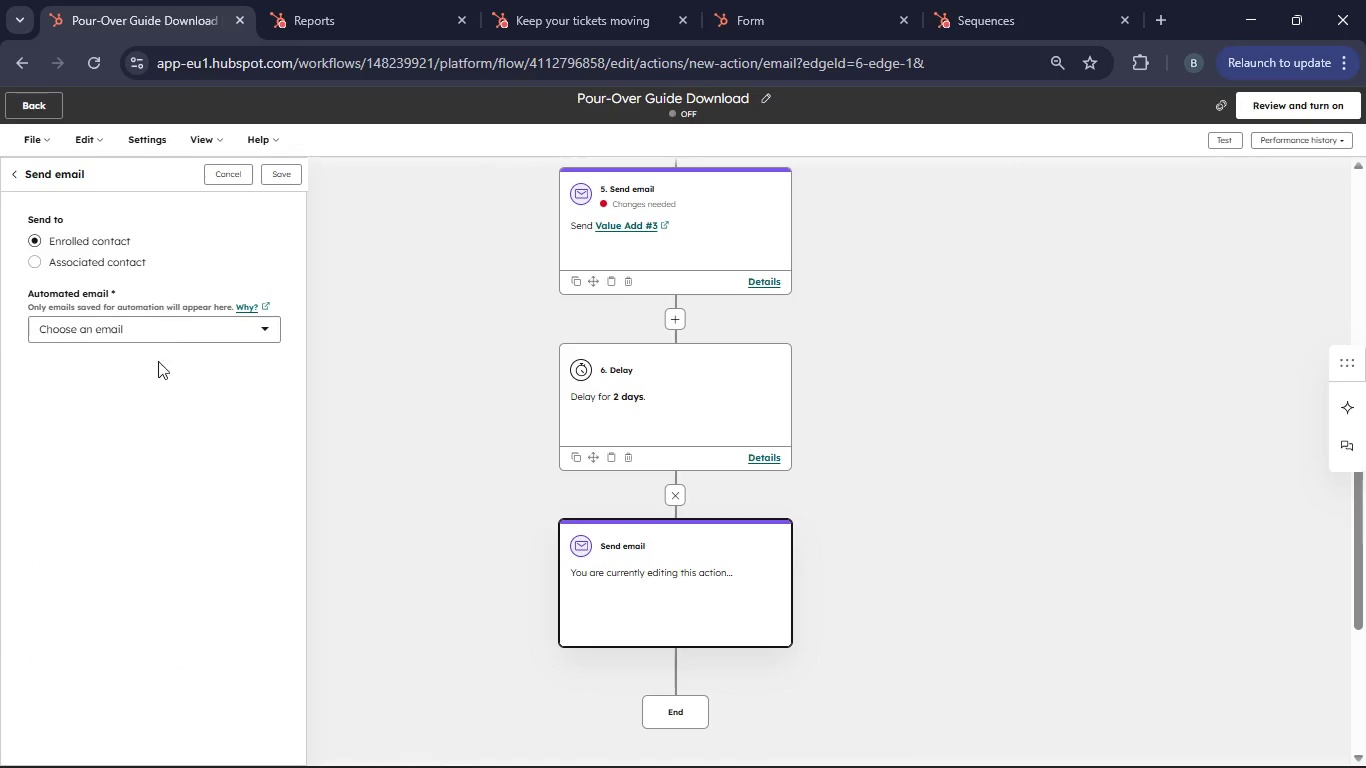 
left_click([237, 335])
 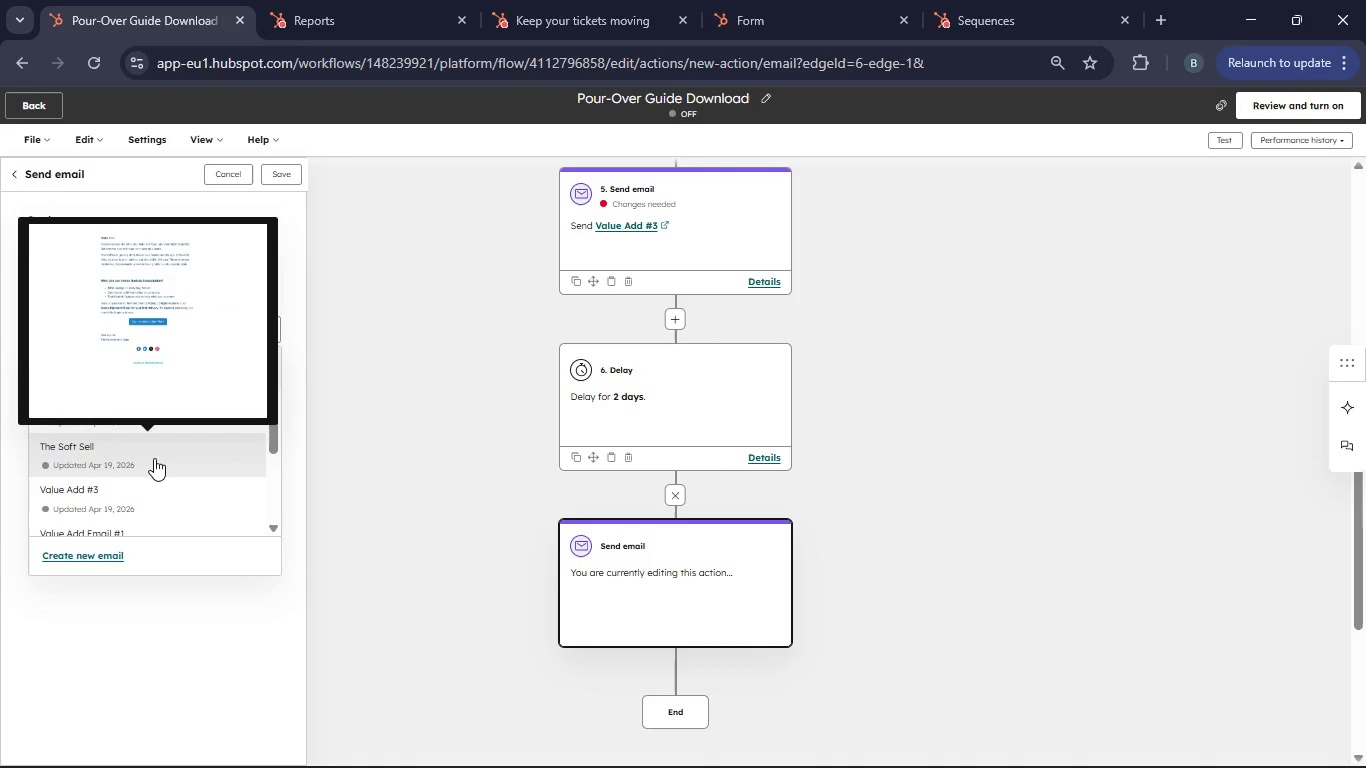 
left_click([154, 458])
 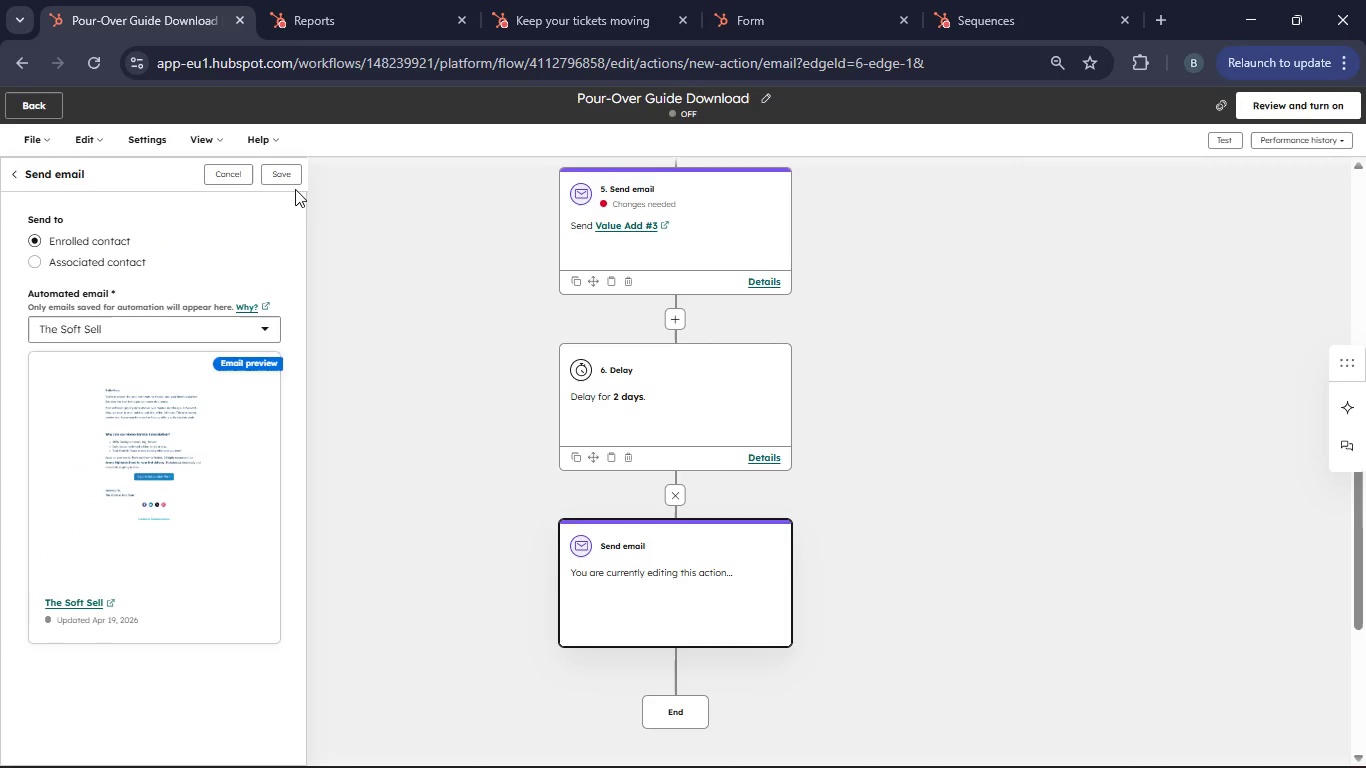 
wait(5.34)
 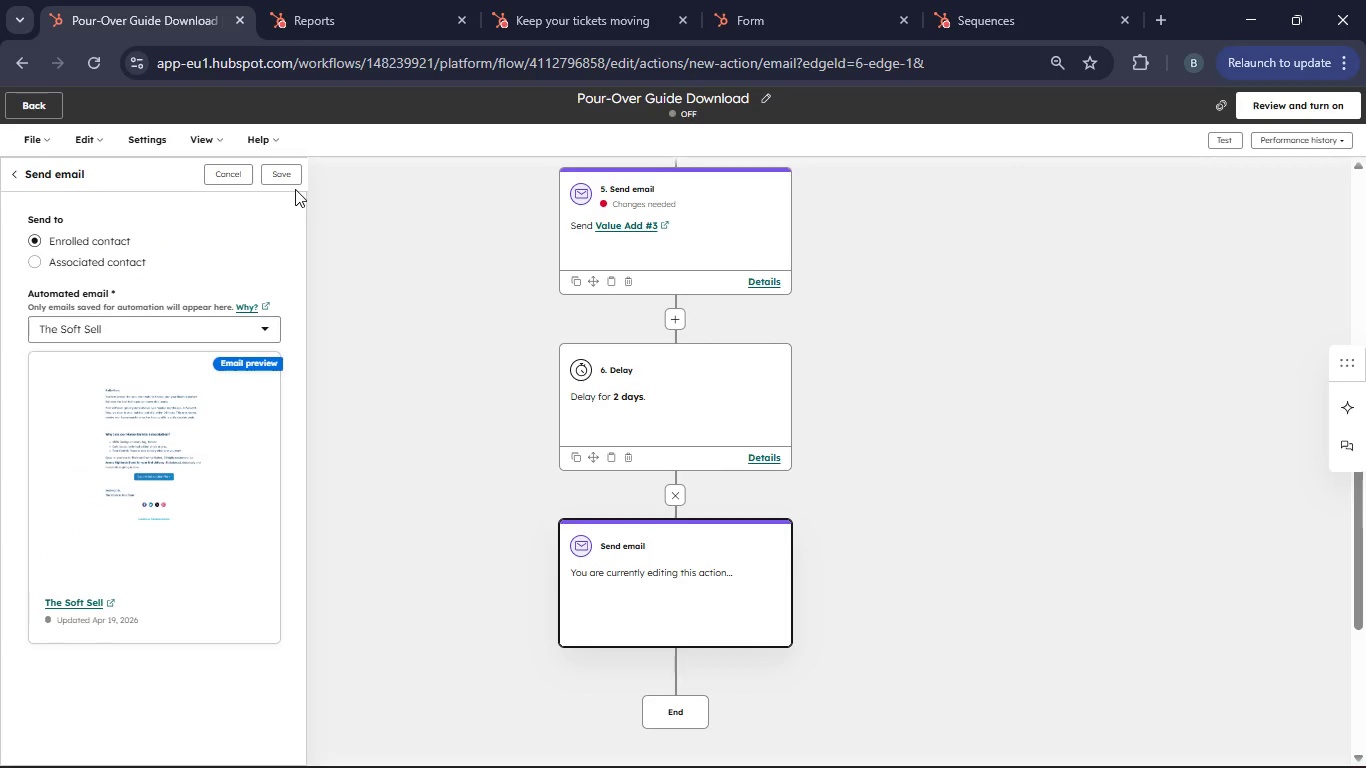 
left_click([290, 180])
 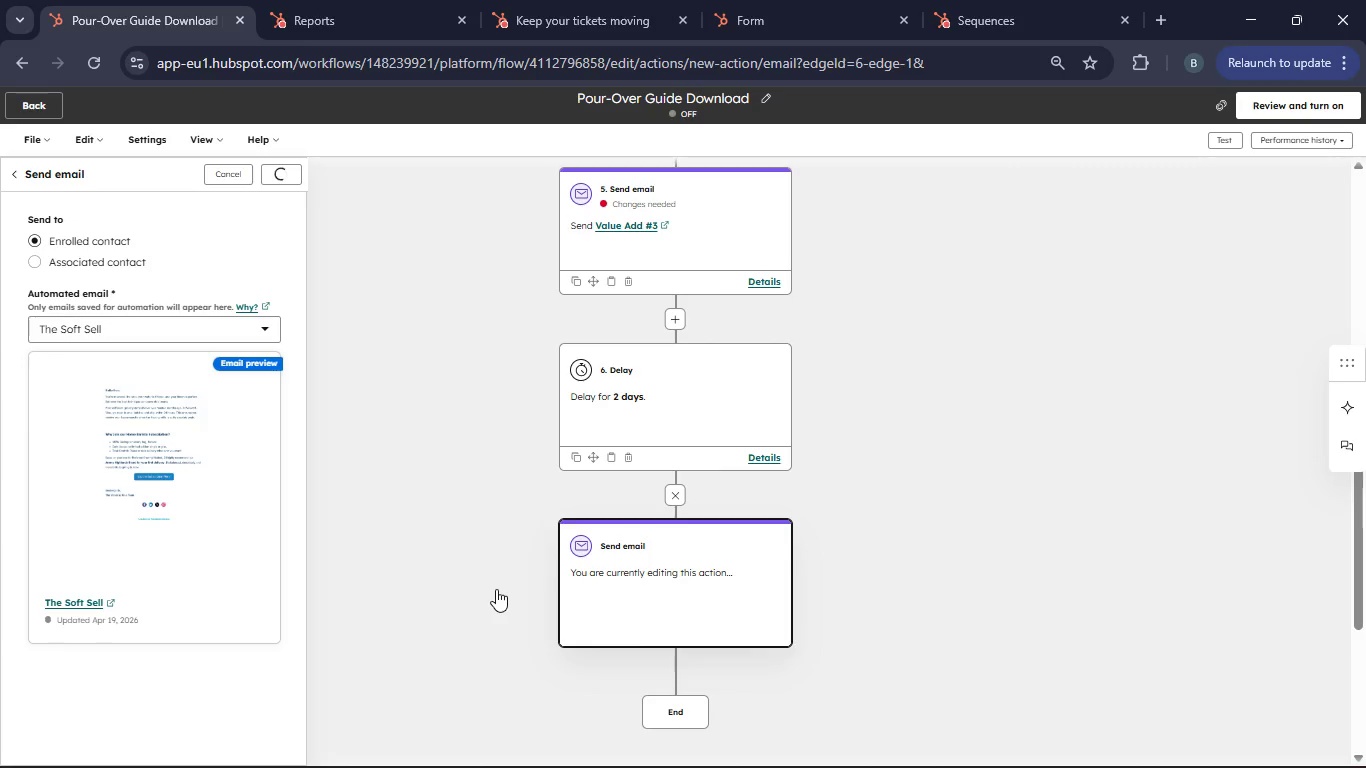 
wait(5.25)
 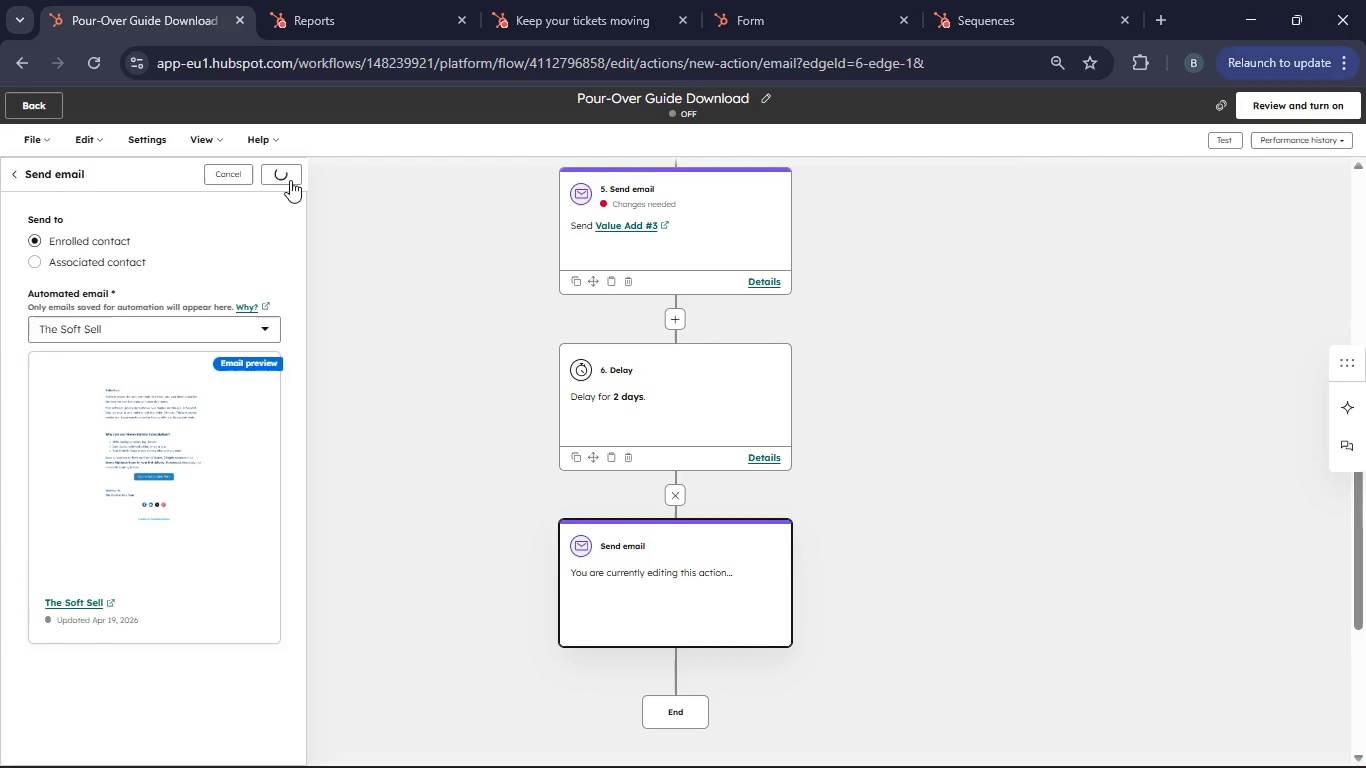 
scroll: coordinate [493, 534], scroll_direction: down, amount: 2.0
 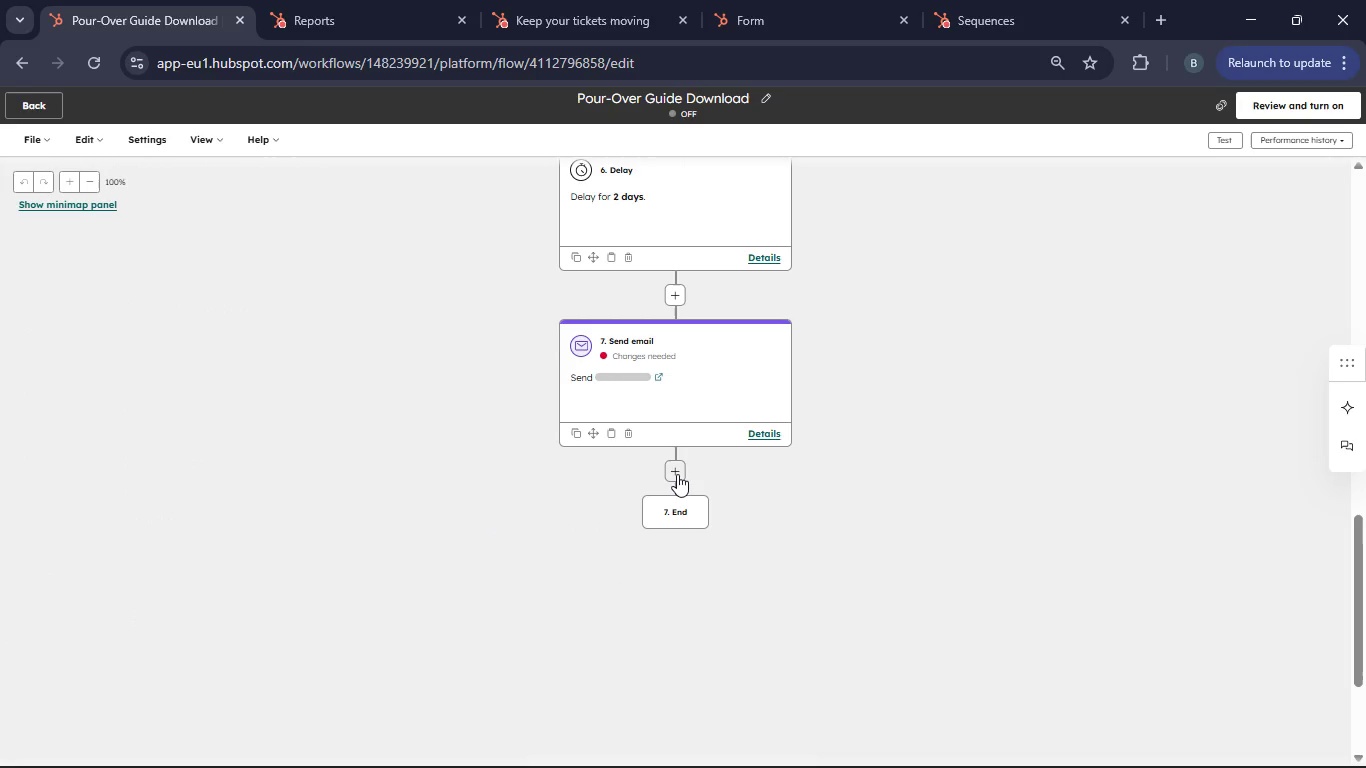 
left_click([677, 474])
 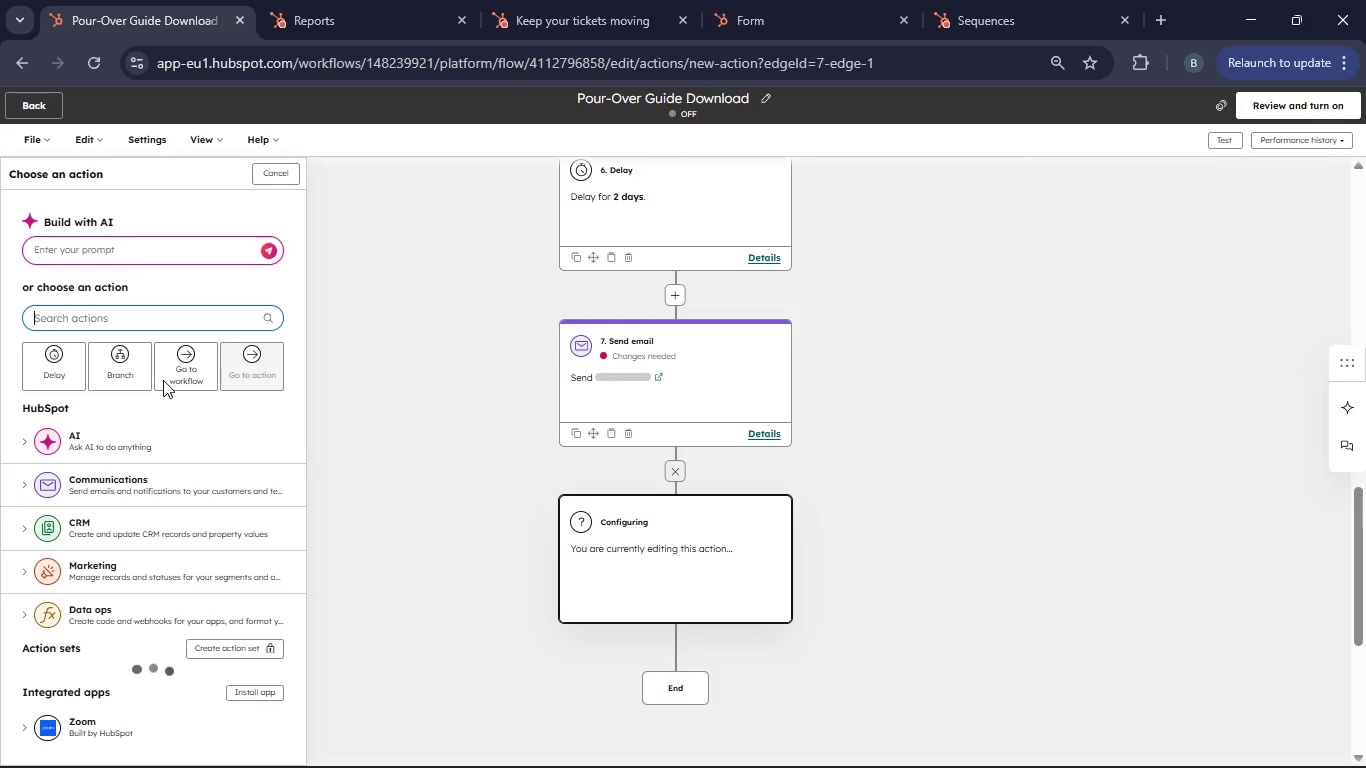 
left_click([120, 367])
 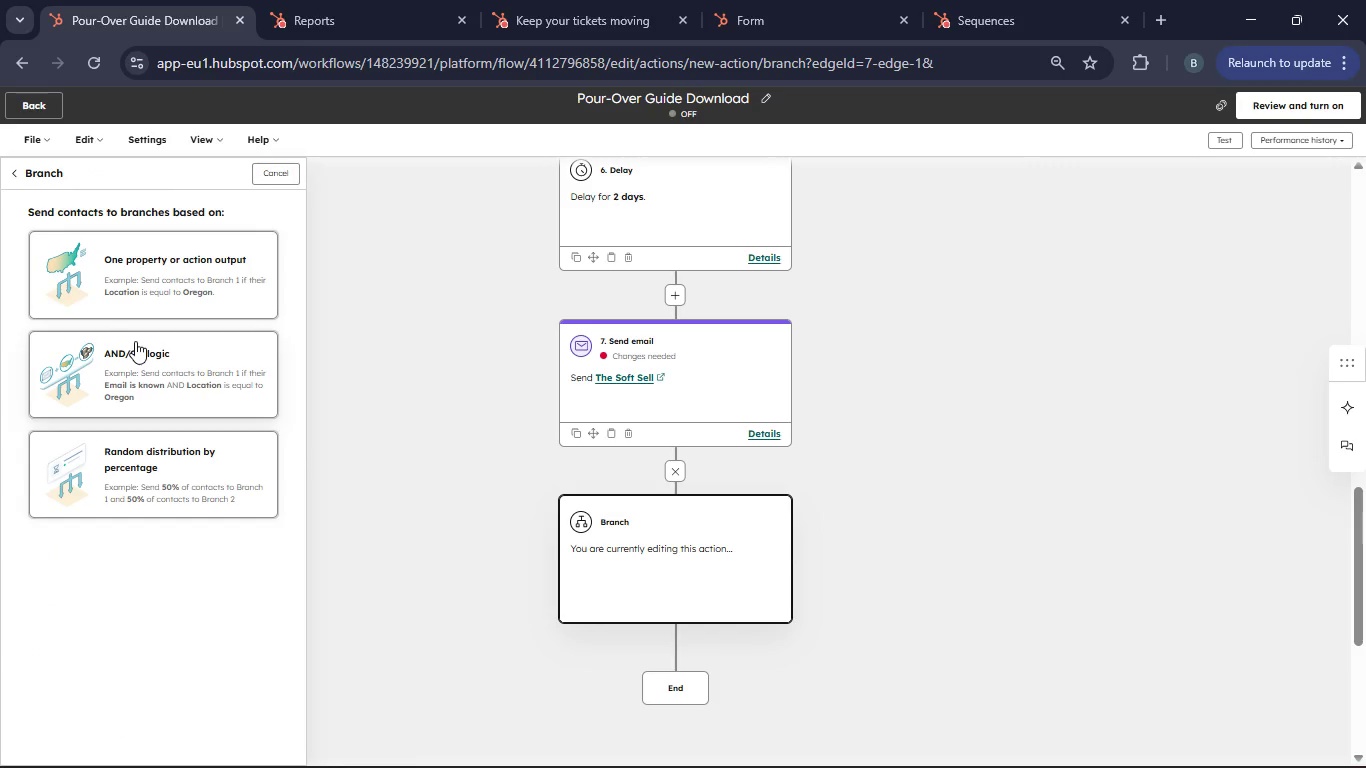 
wait(5.98)
 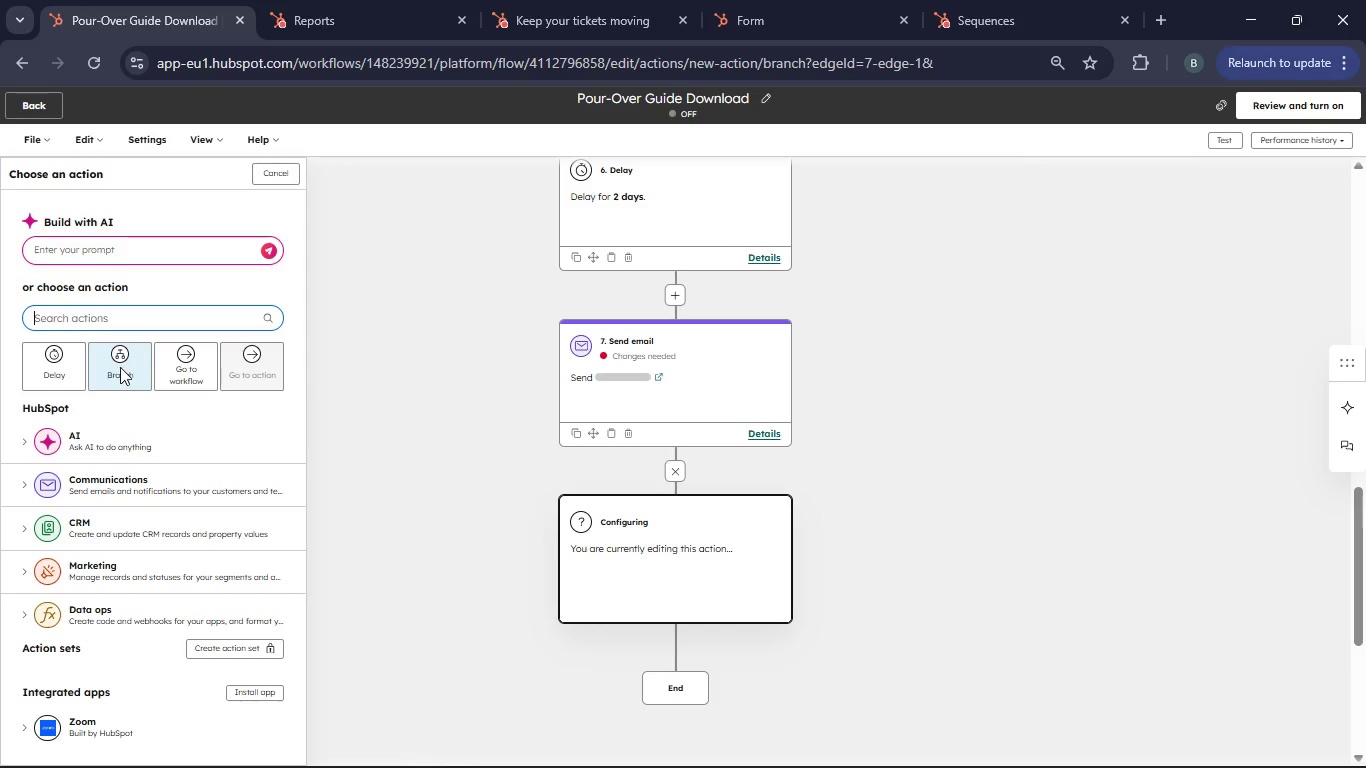 
left_click([136, 346])
 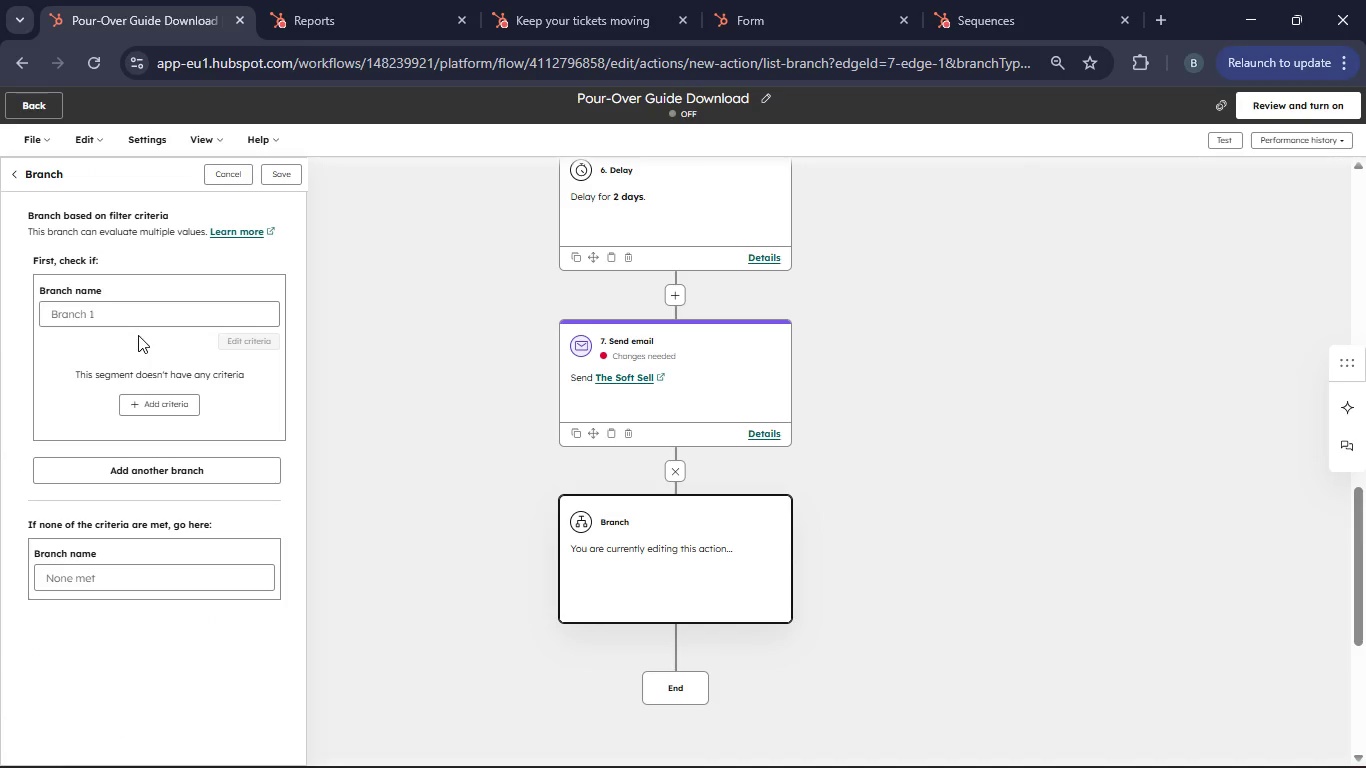 
wait(8.95)
 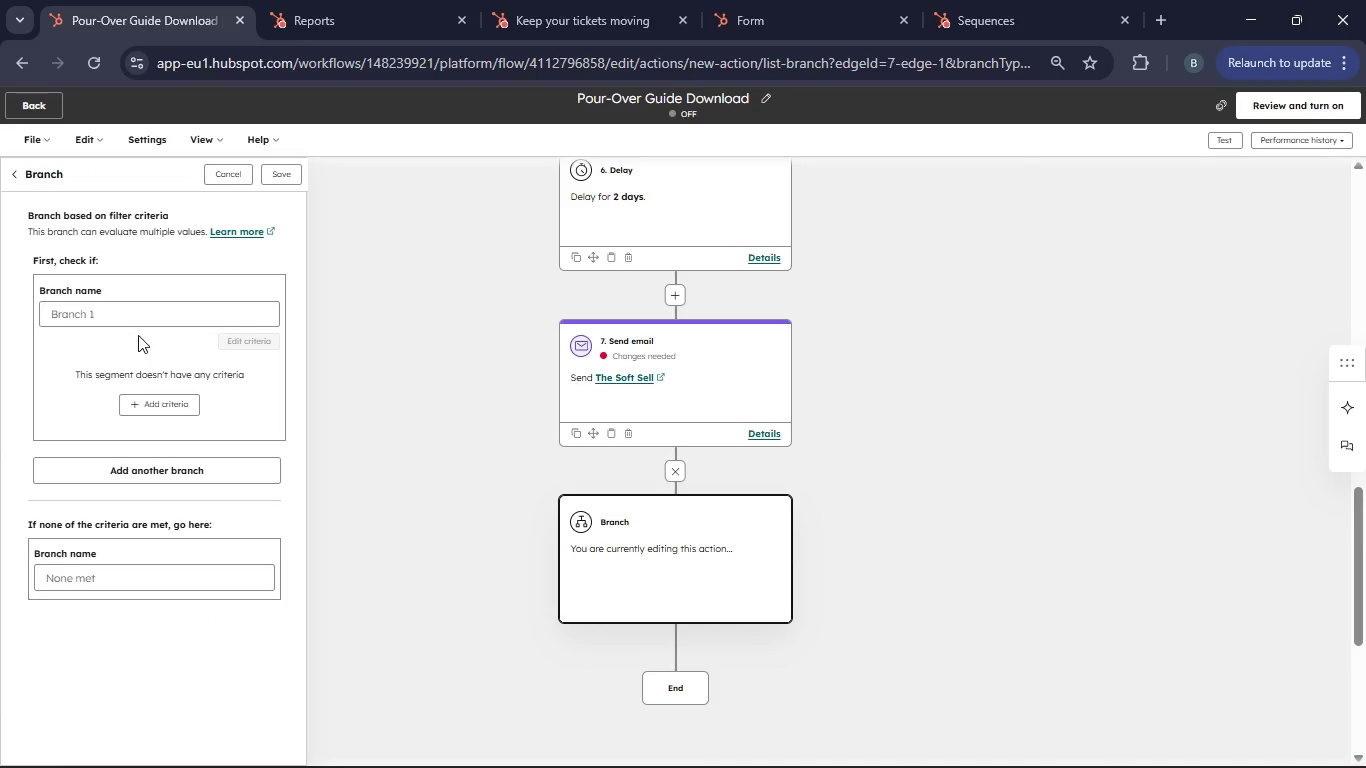 
left_click([110, 314])
 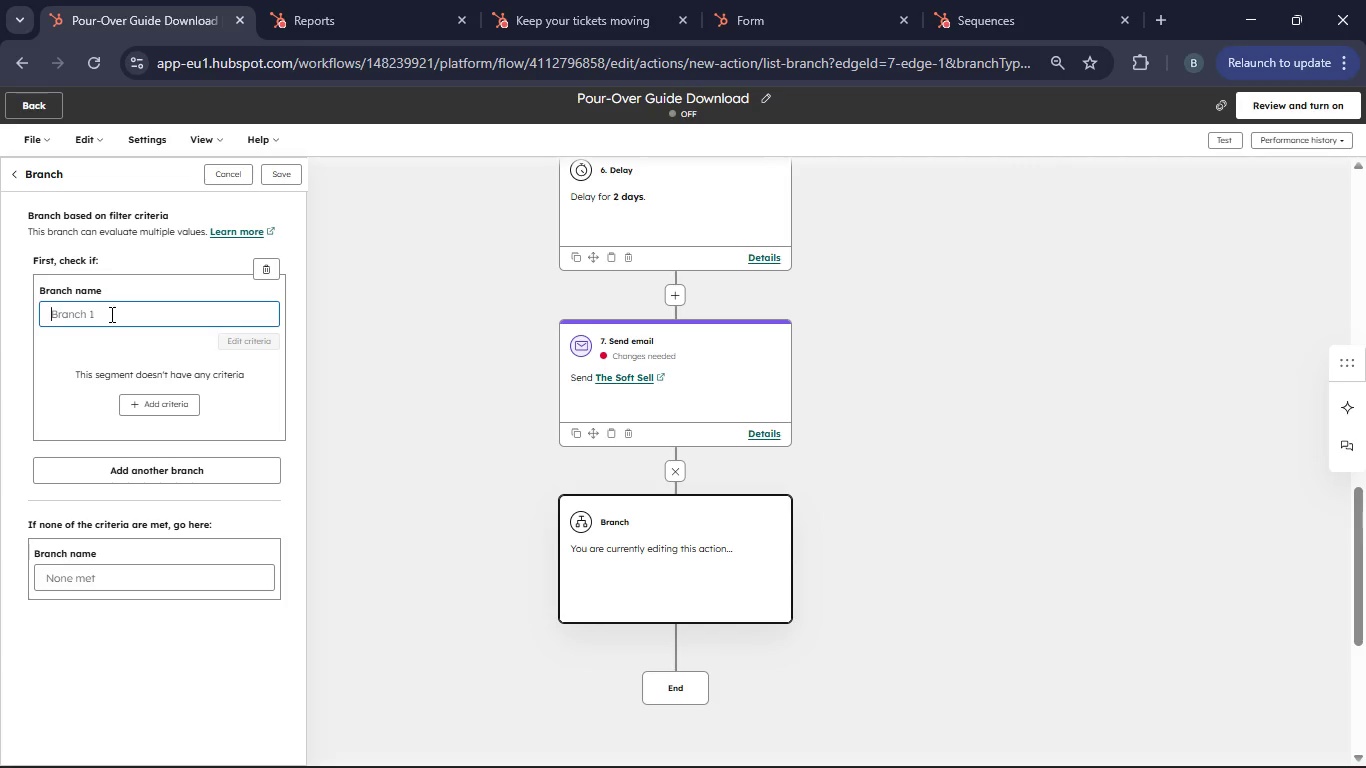 
type(Subscription "Yes)
 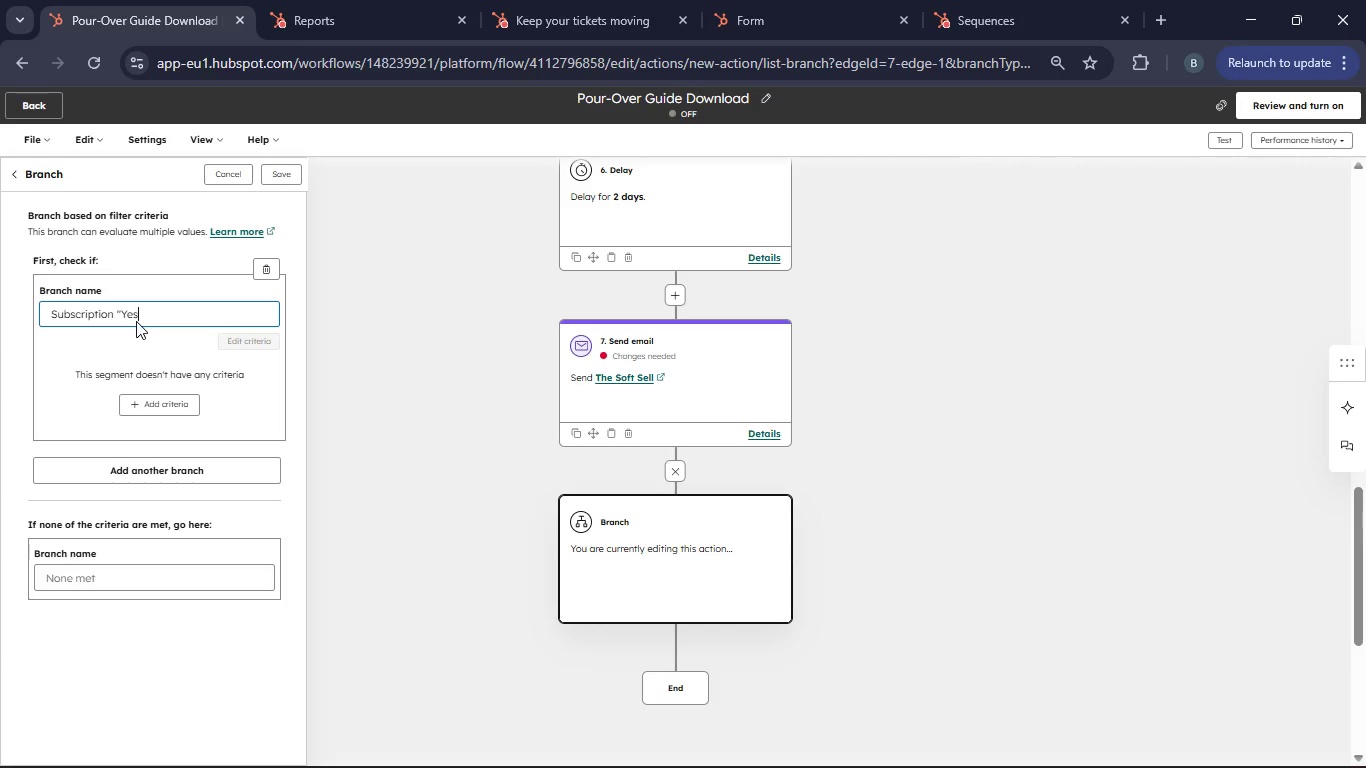 
key(Enter)
 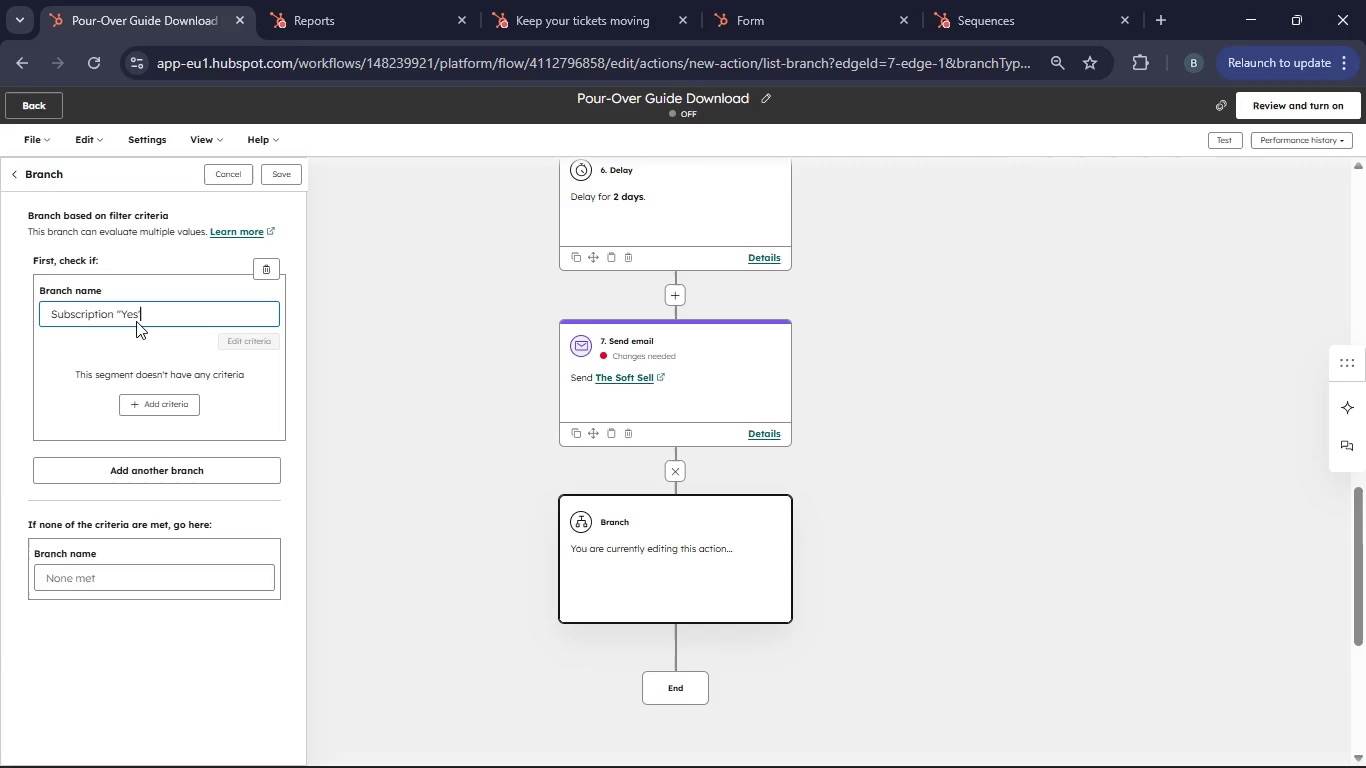 
key(Shift+ShiftRight)
 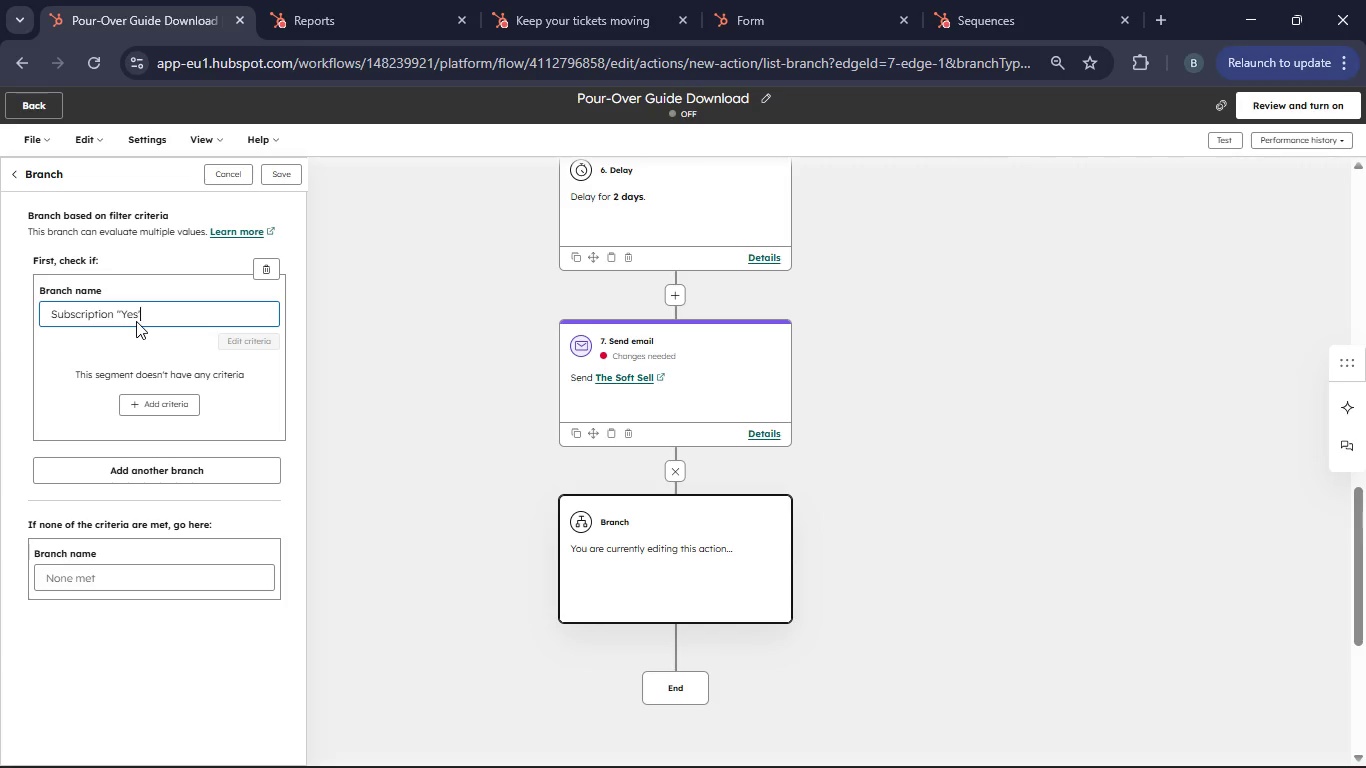 
key(Quote)
 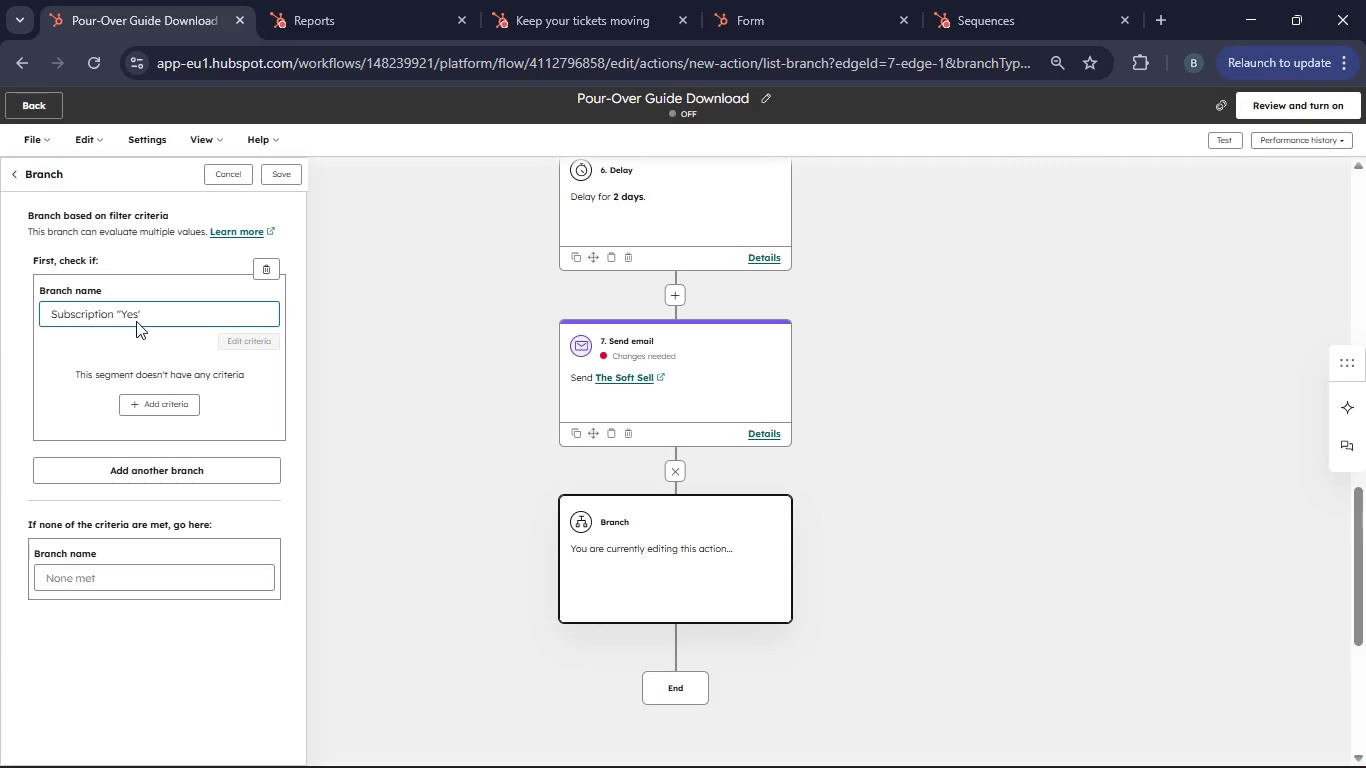 
key(Backspace)
 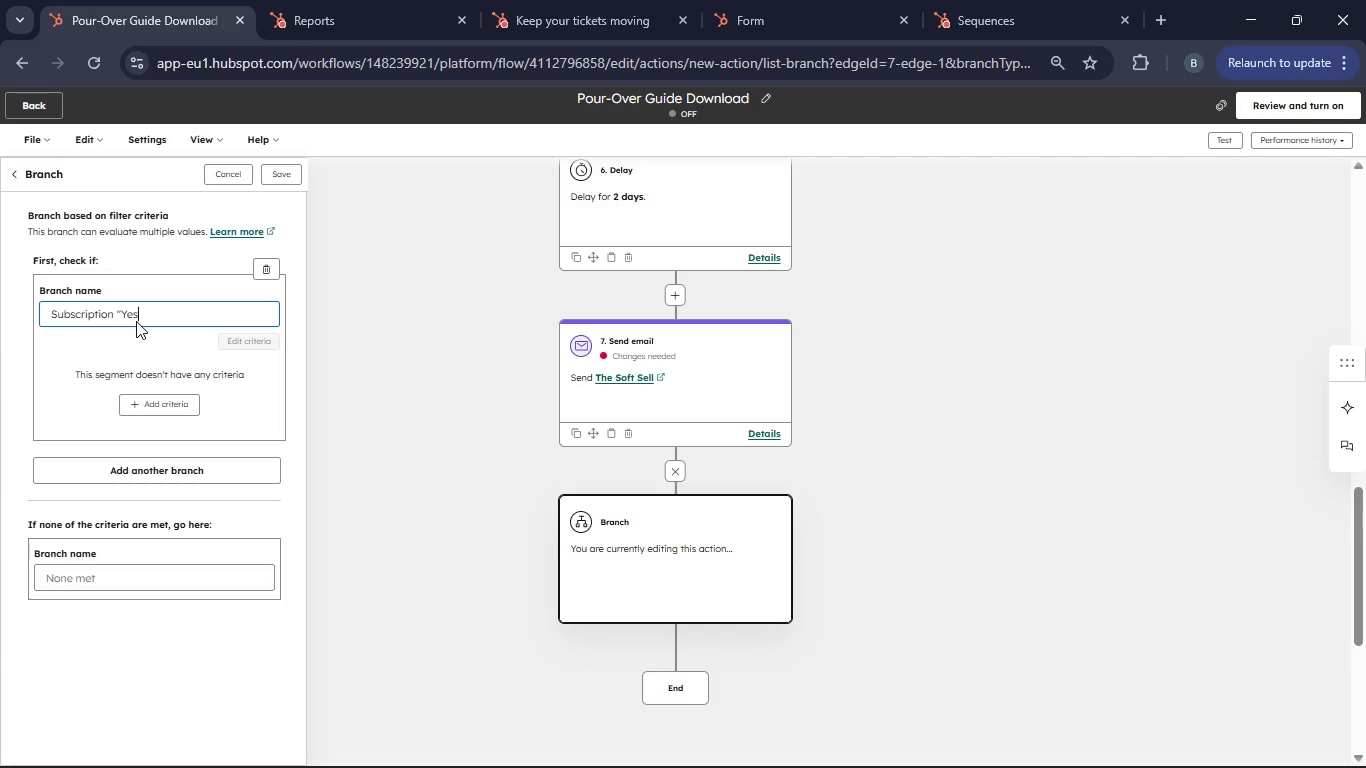 
key(Shift+ShiftRight)
 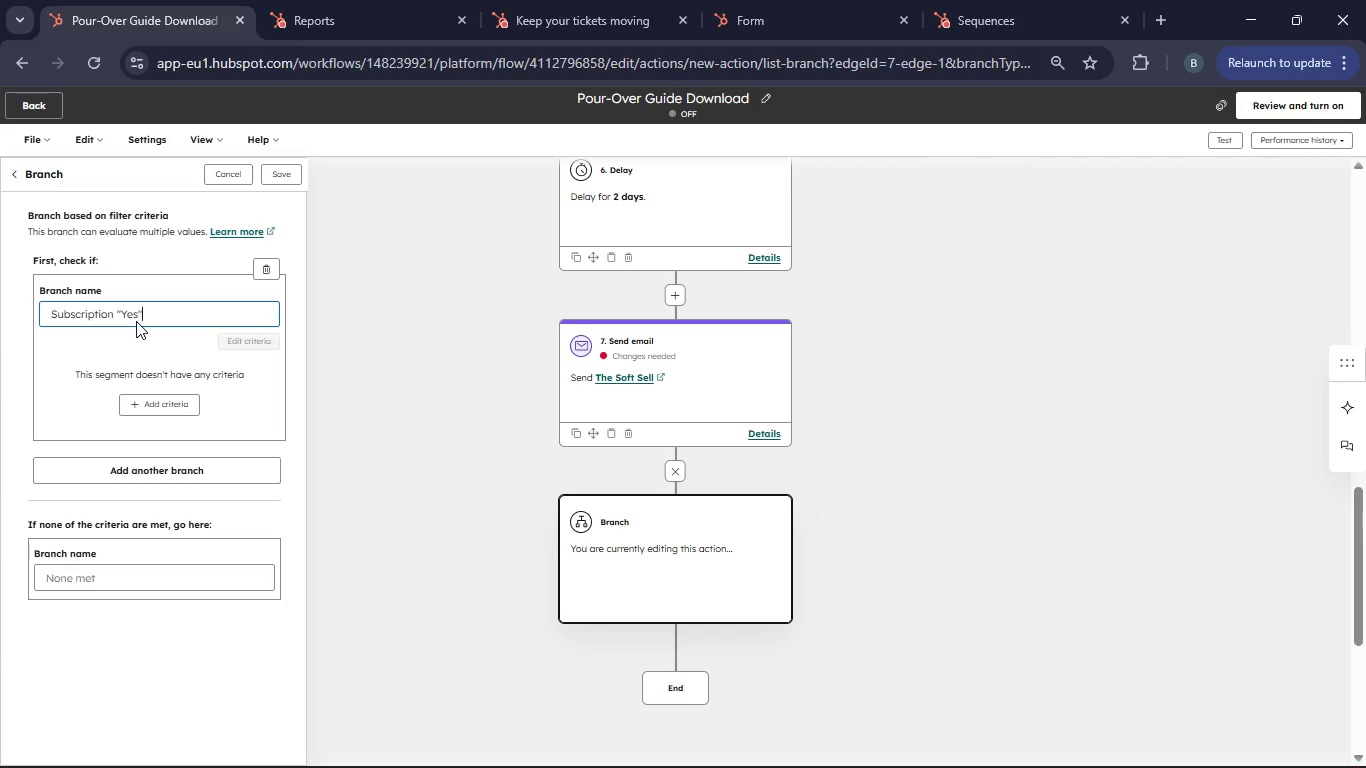 
key(Shift+Quote)
 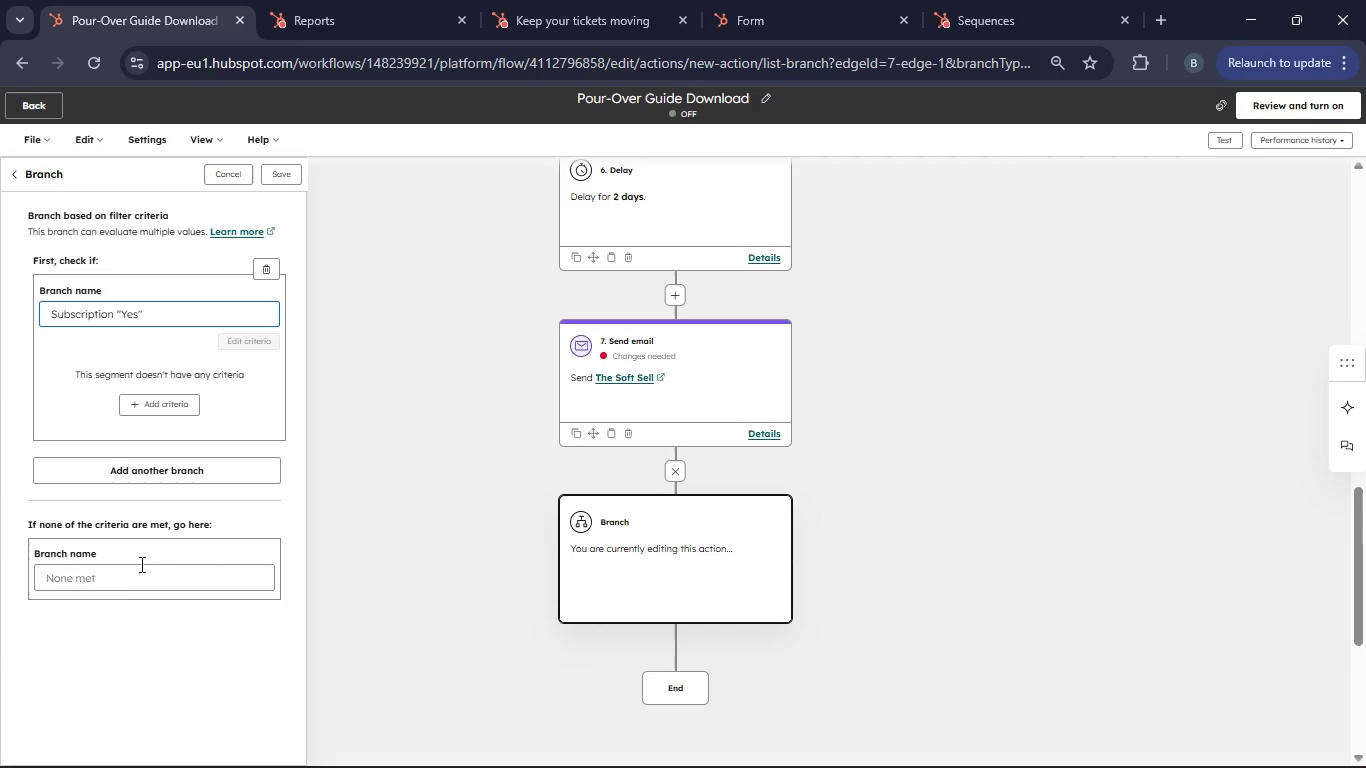 
left_click([125, 584])
 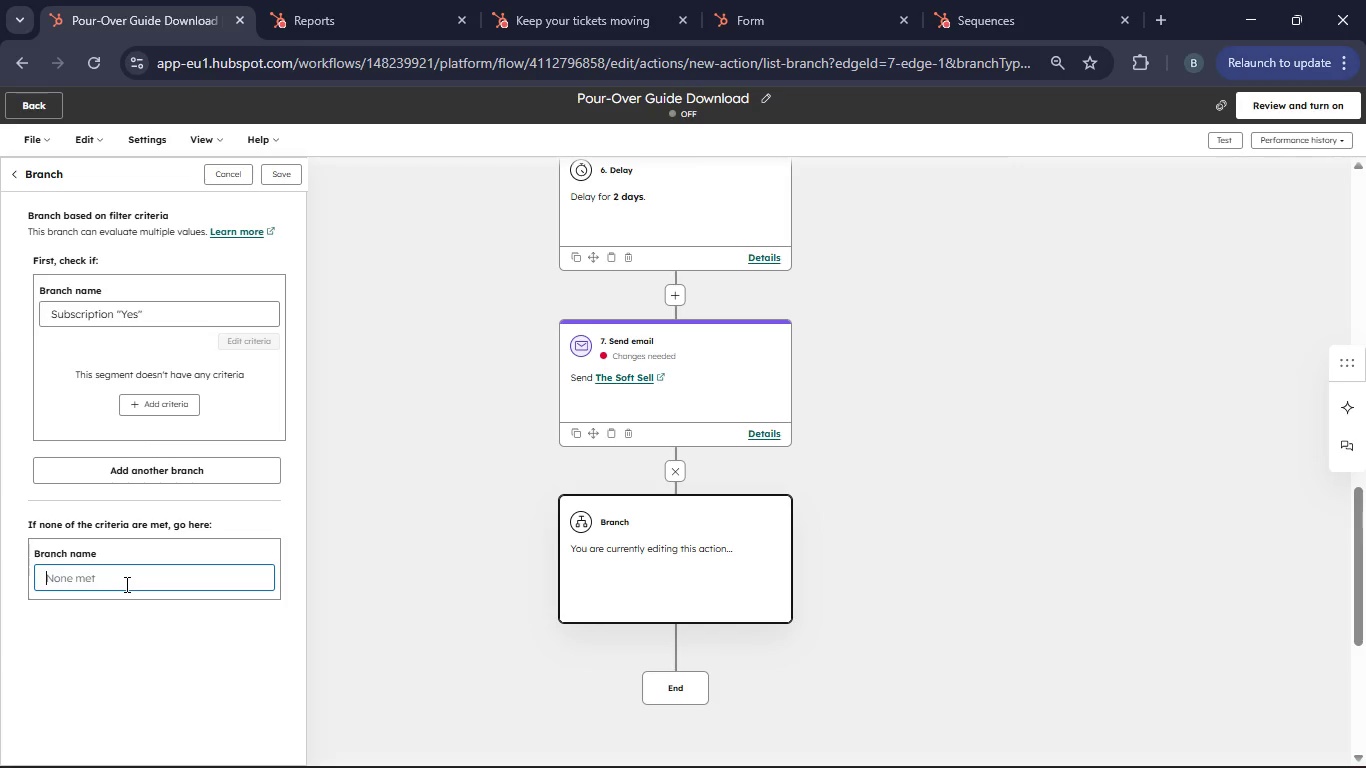 
wait(5.89)
 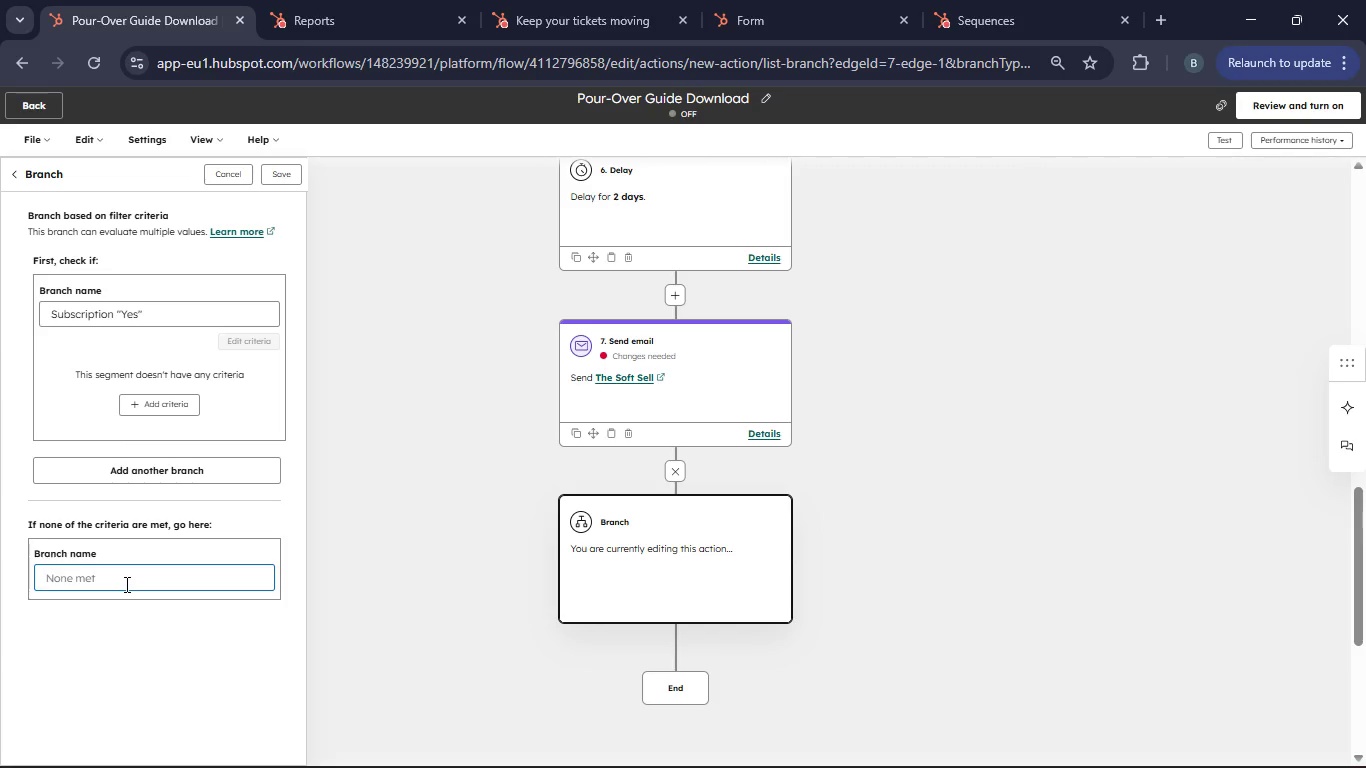 
type(No Subscription)
 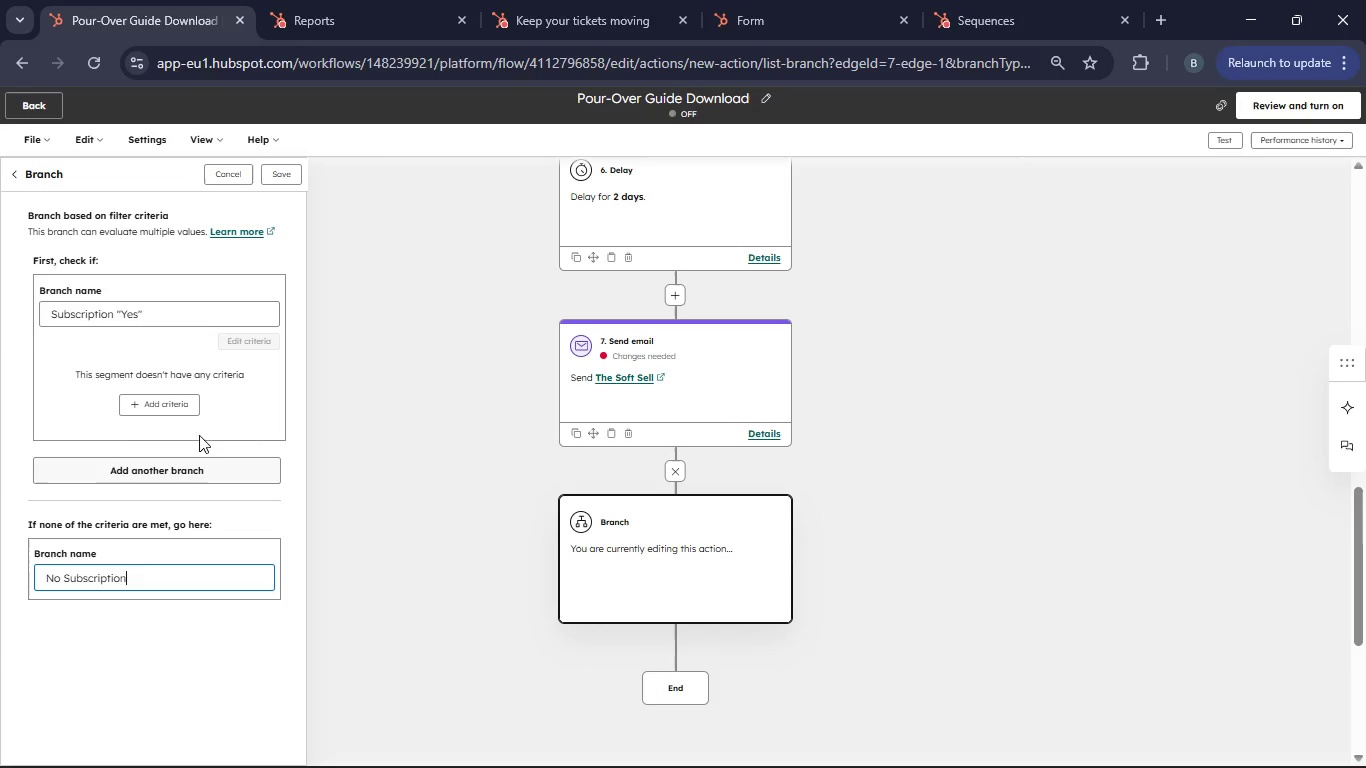 
left_click([190, 403])
 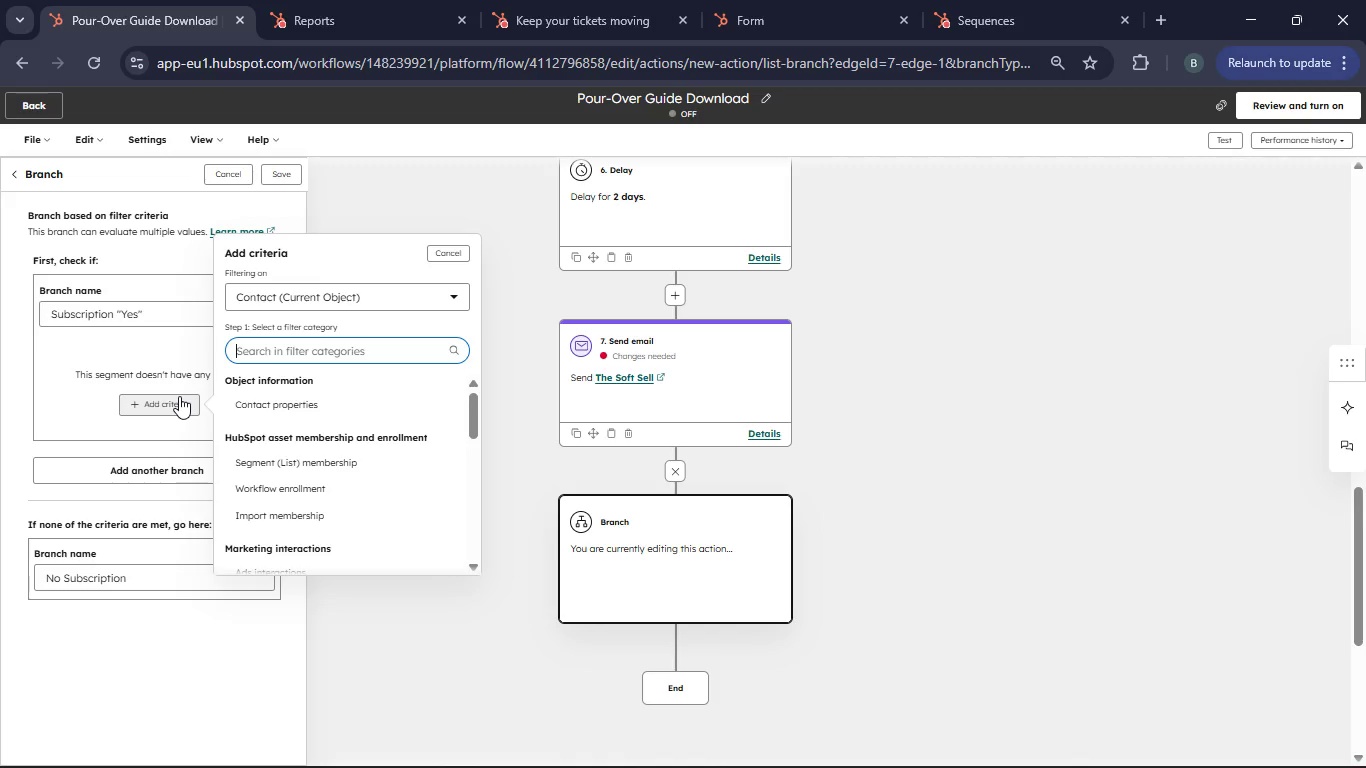 
wait(5.39)
 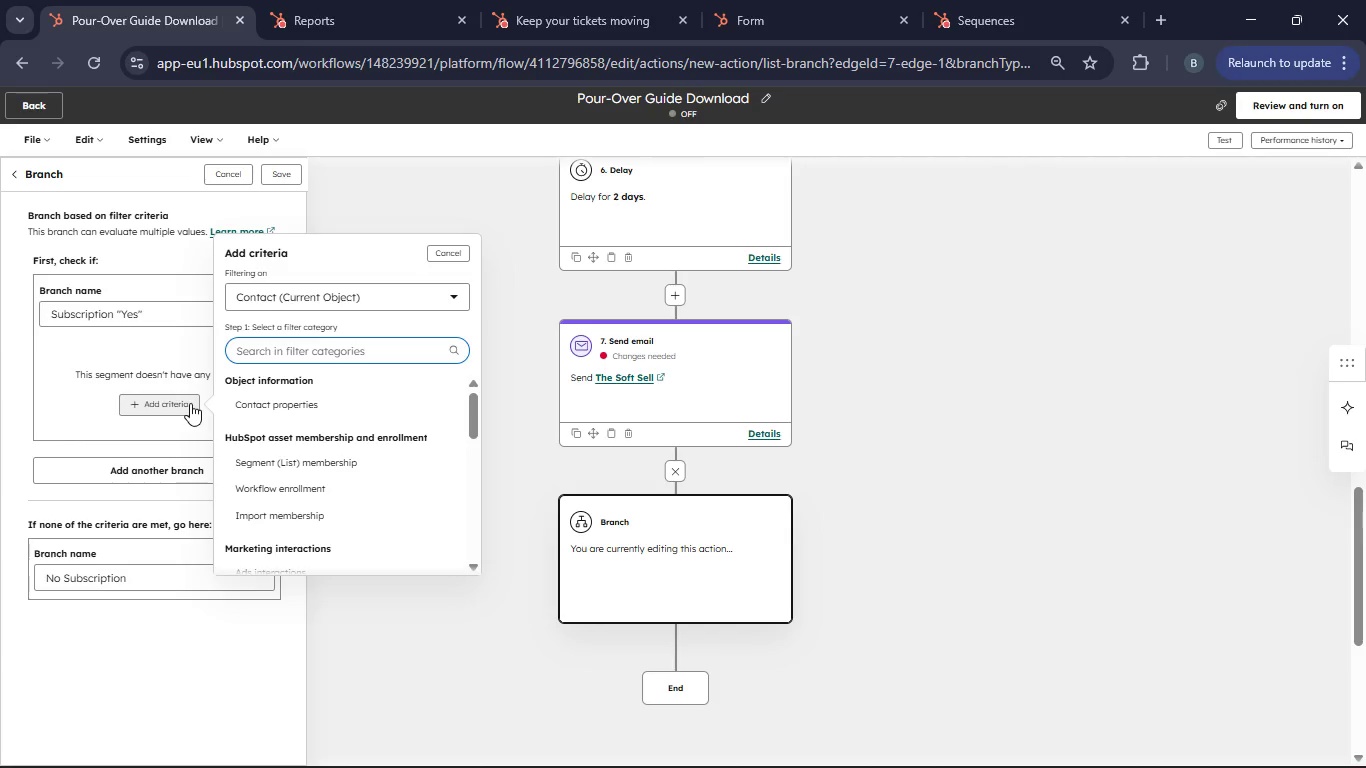 
left_click([289, 360])
 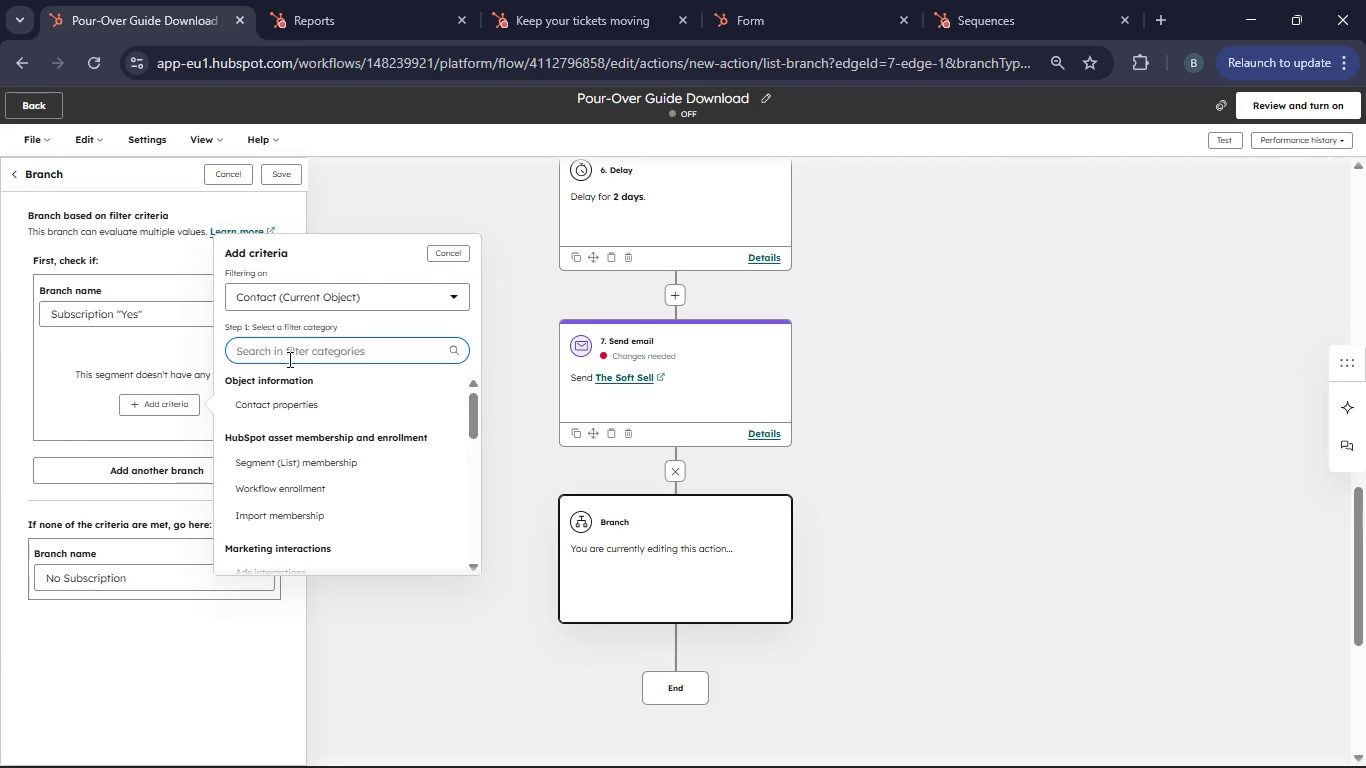 
type(Ema)
 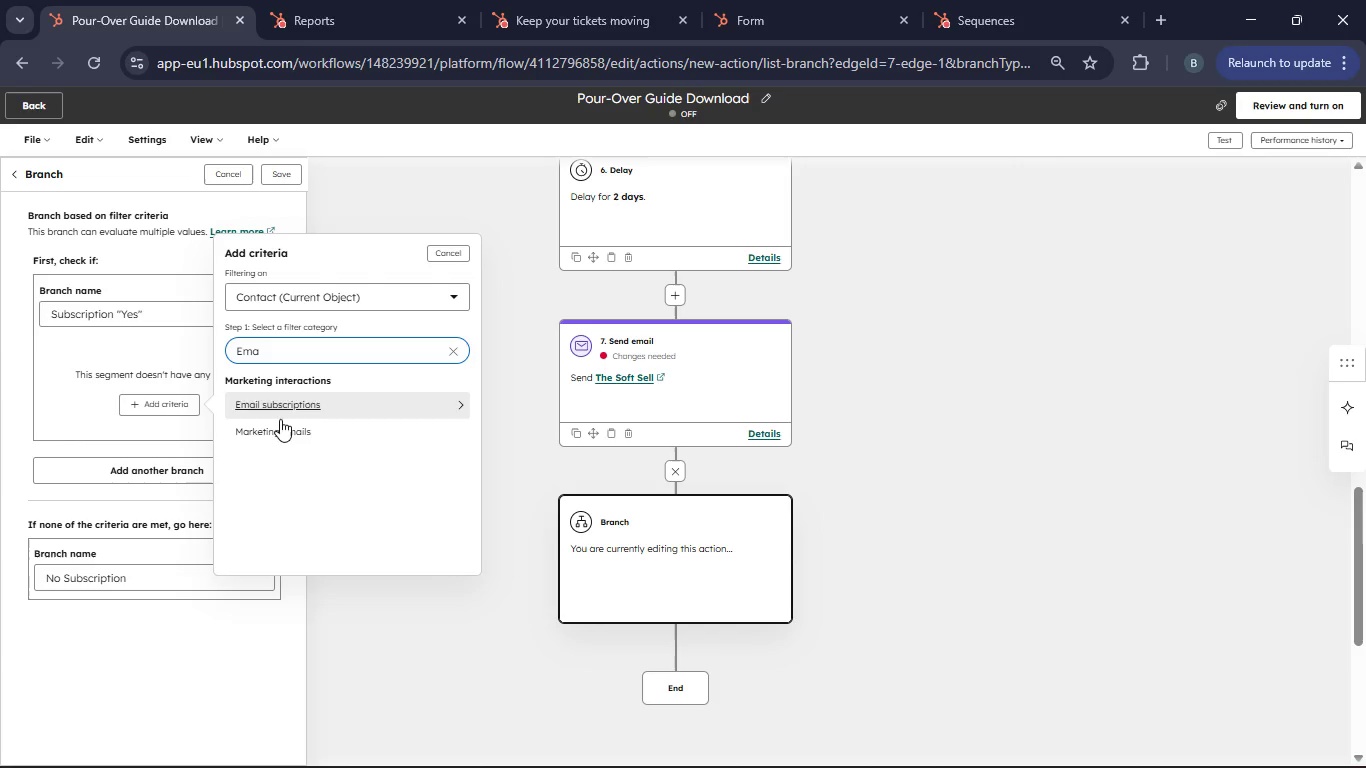 
left_click([280, 408])
 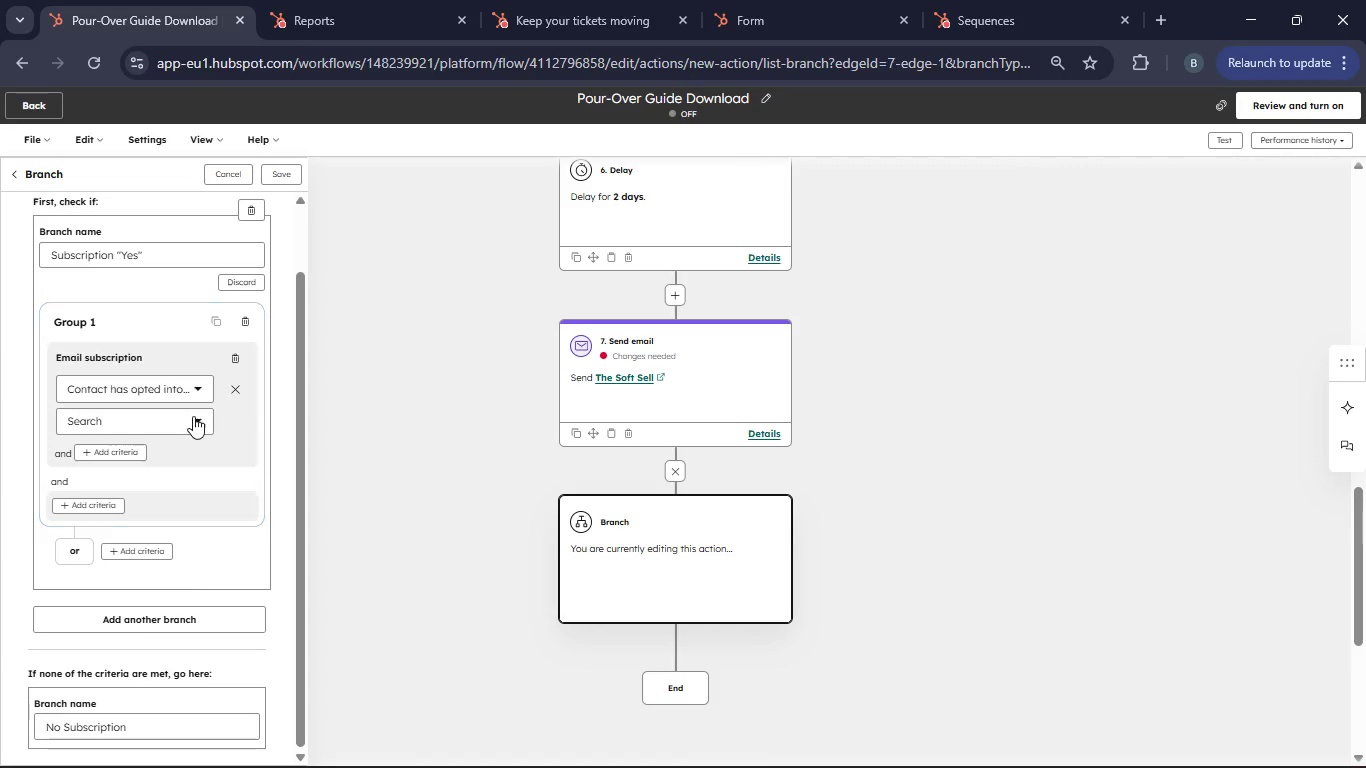 
left_click([187, 416])
 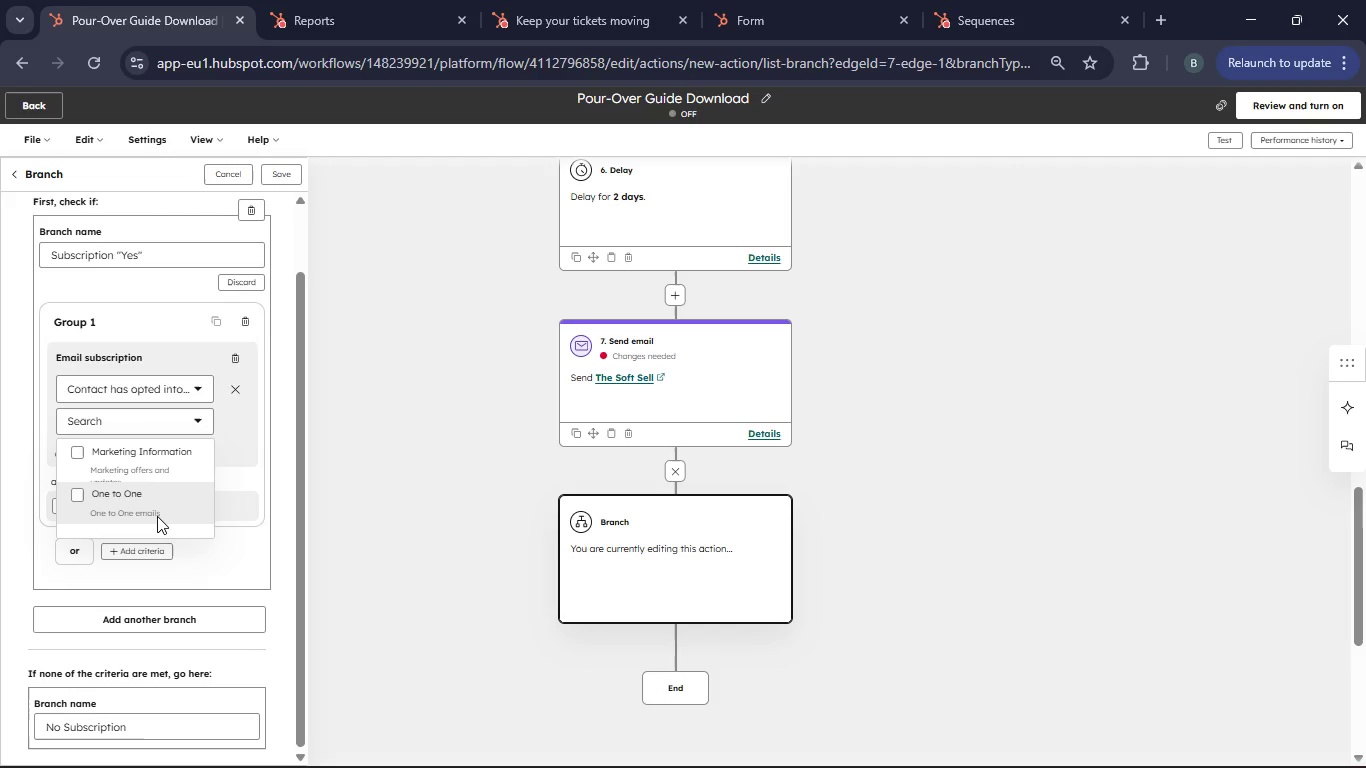 
scroll: coordinate [150, 515], scroll_direction: down, amount: 3.0
 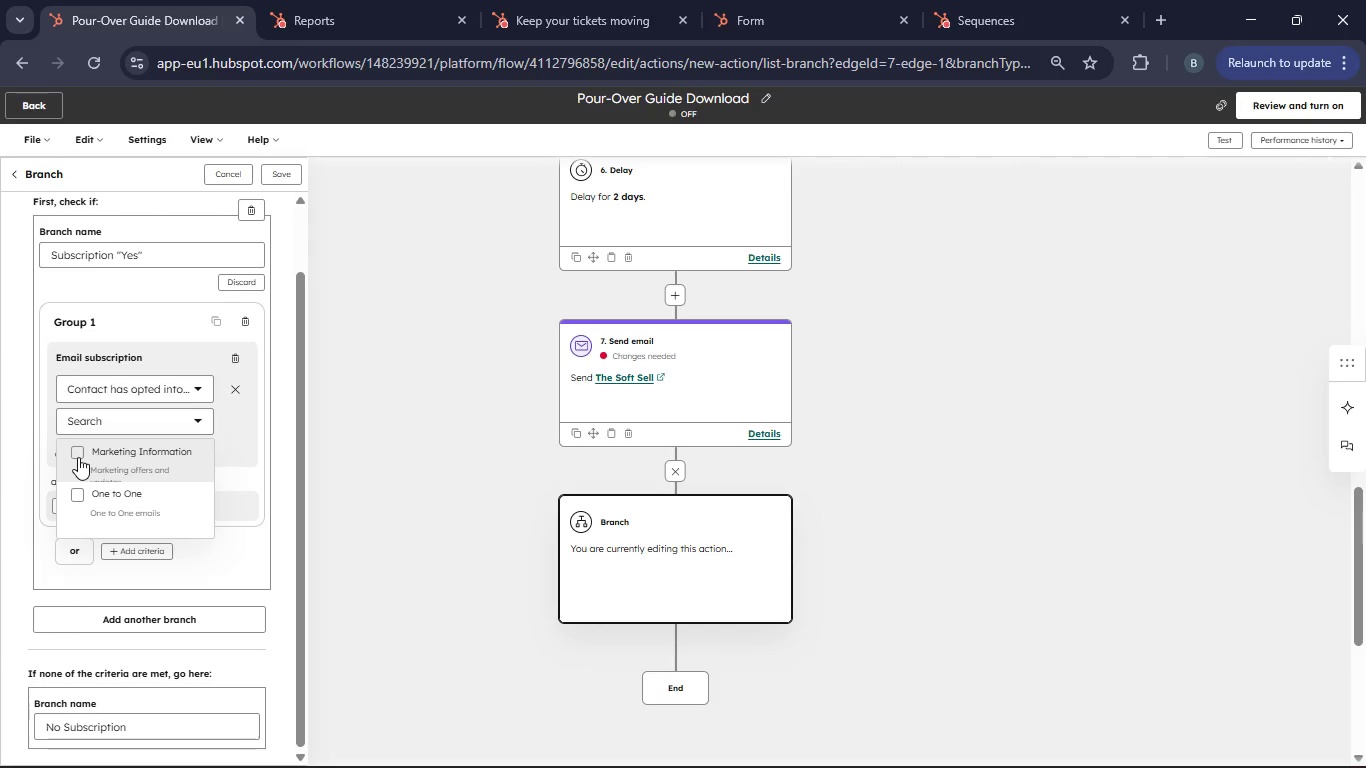 
left_click([78, 455])
 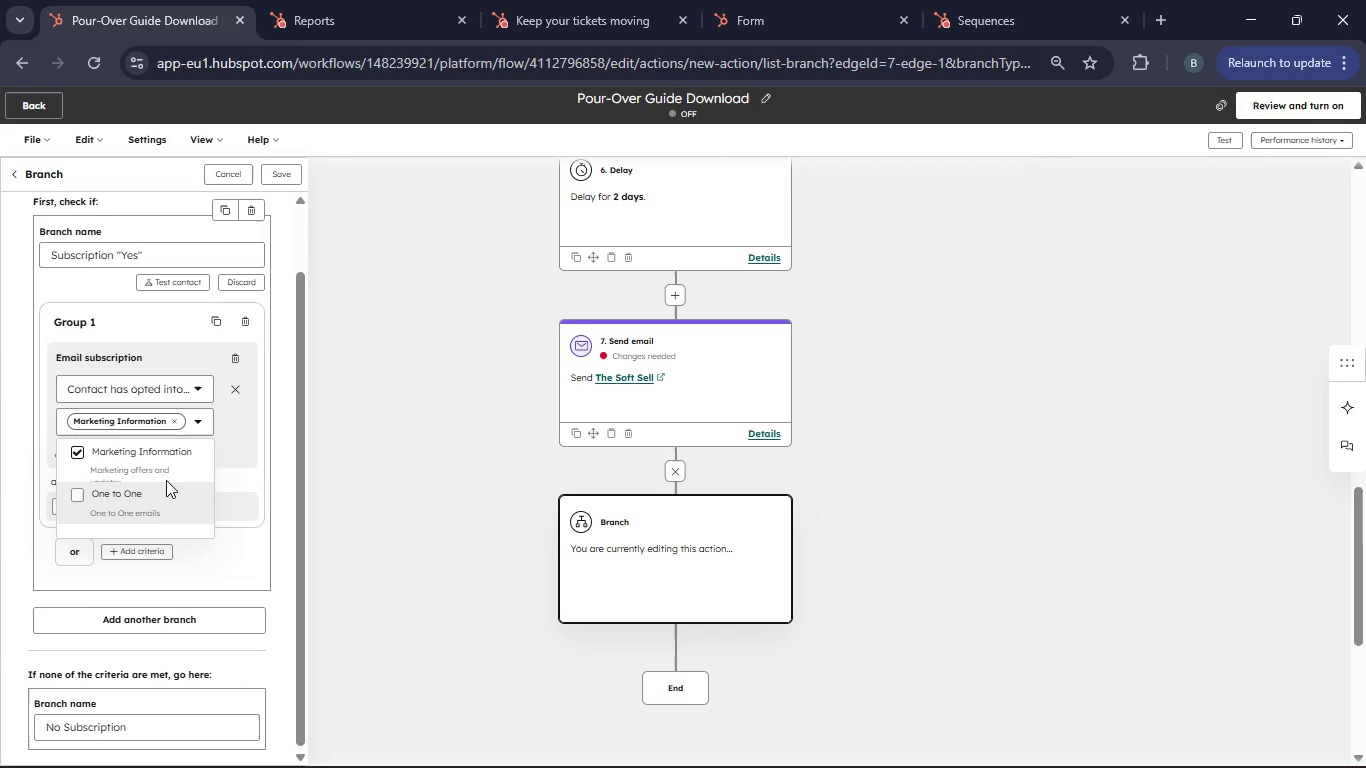 
left_click([78, 456])
 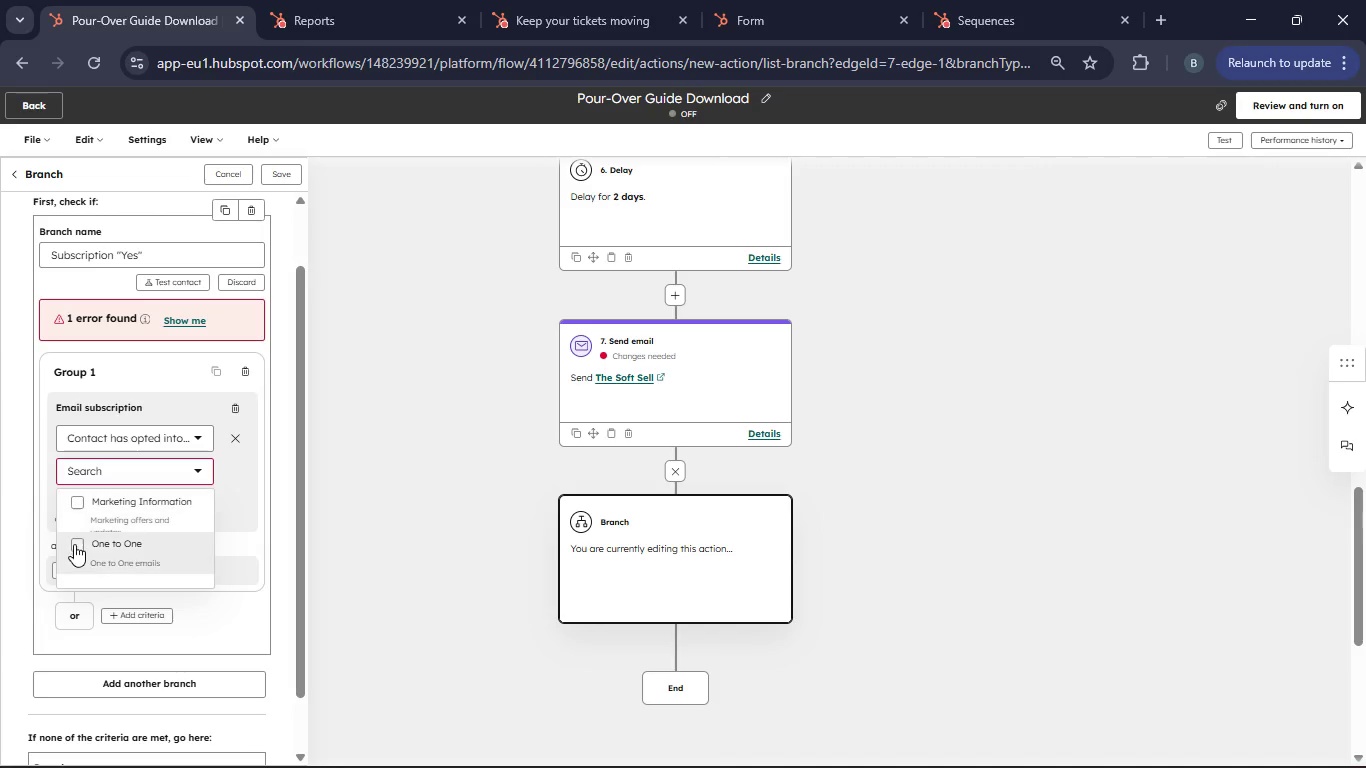 
left_click([76, 550])
 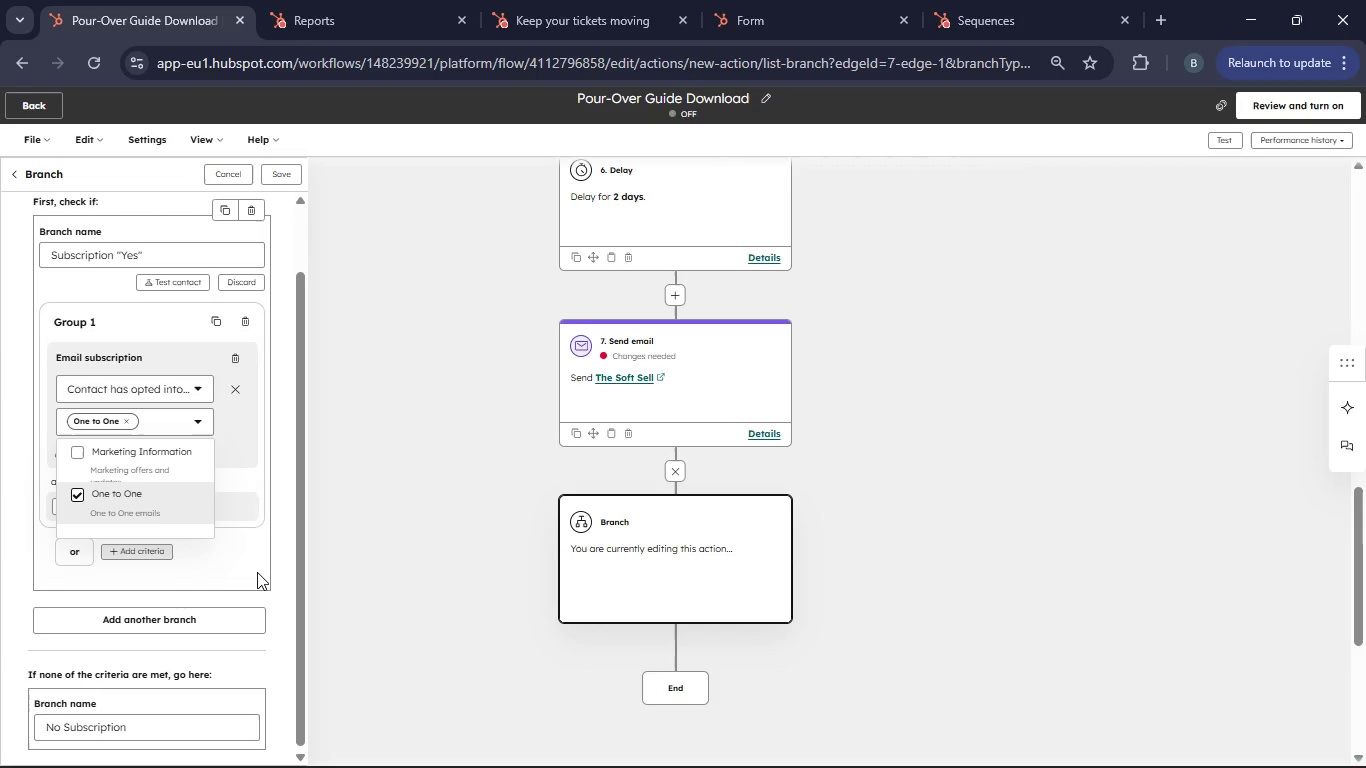 
left_click([257, 572])
 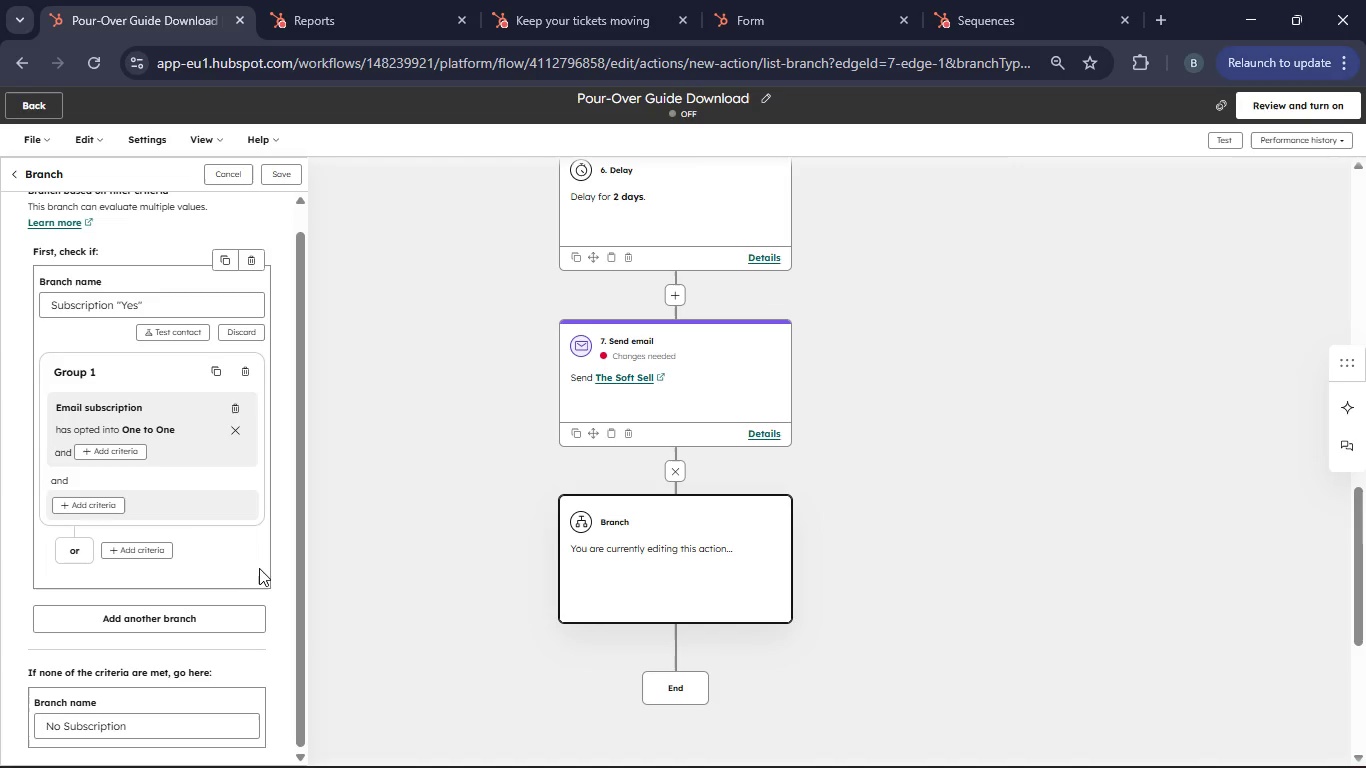 
wait(5.73)
 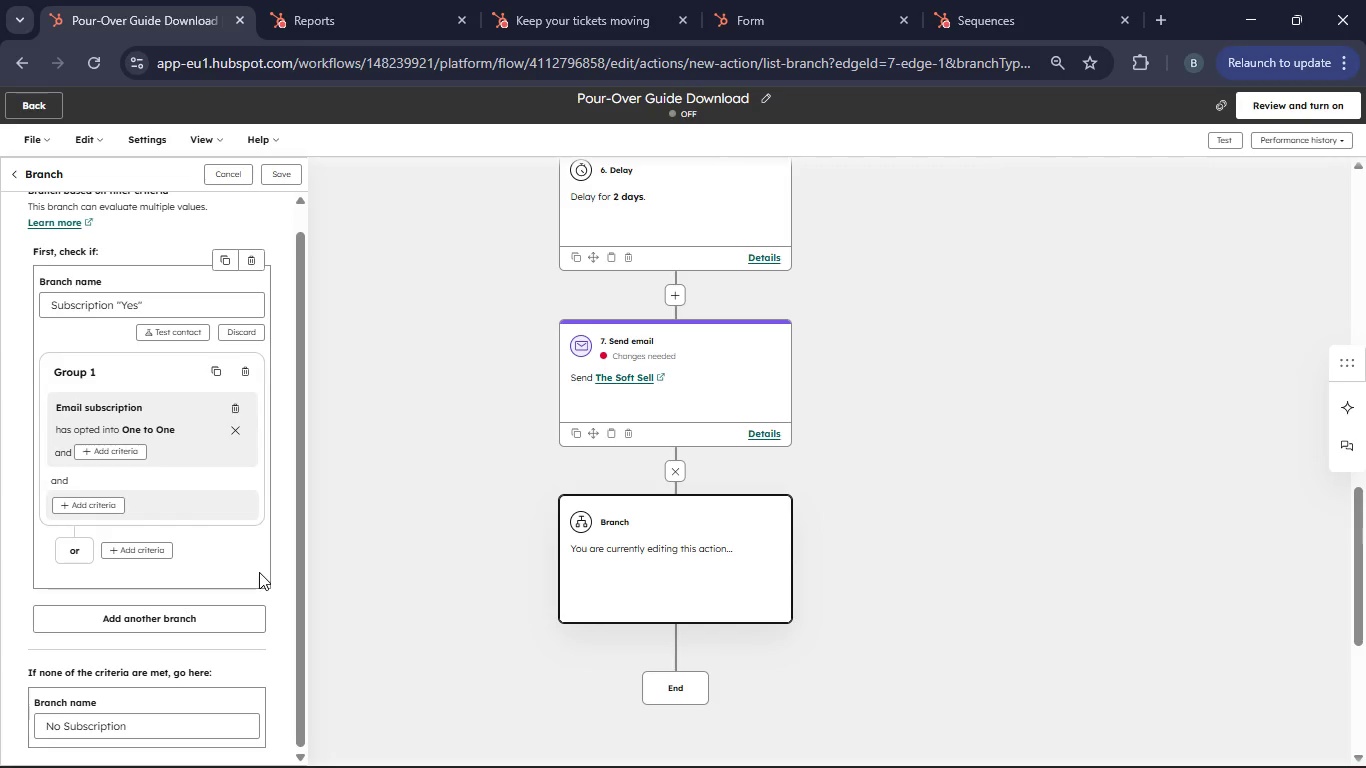 
scroll: coordinate [153, 736], scroll_direction: down, amount: 5.0
 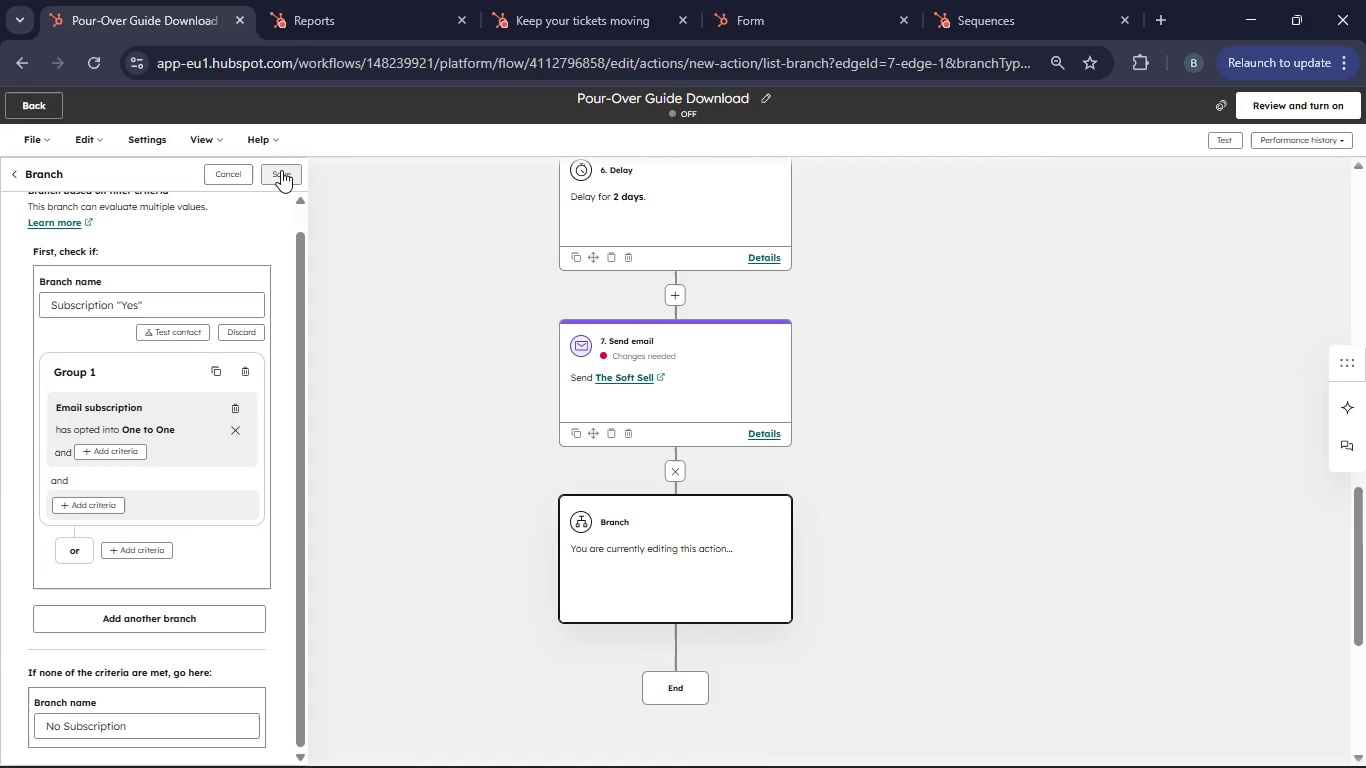 
left_click([281, 170])
 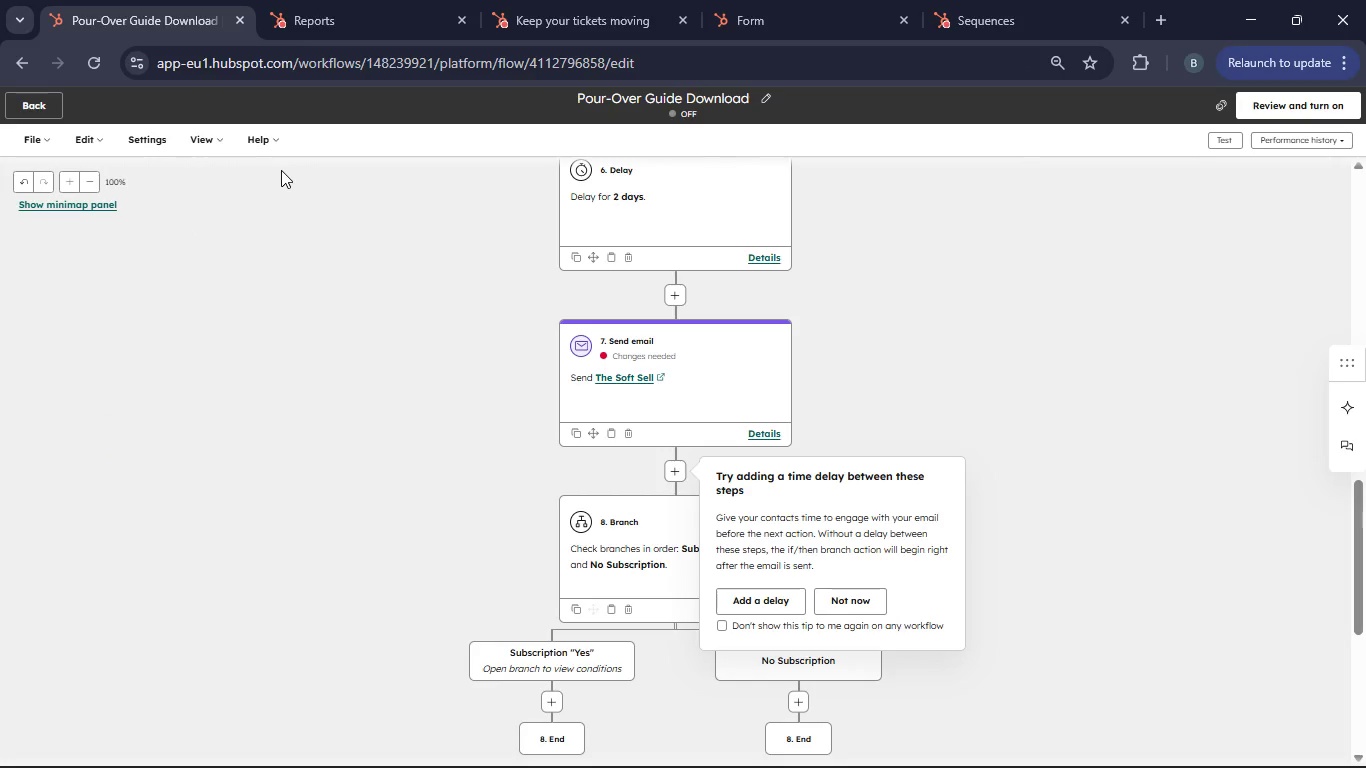 
wait(15.5)
 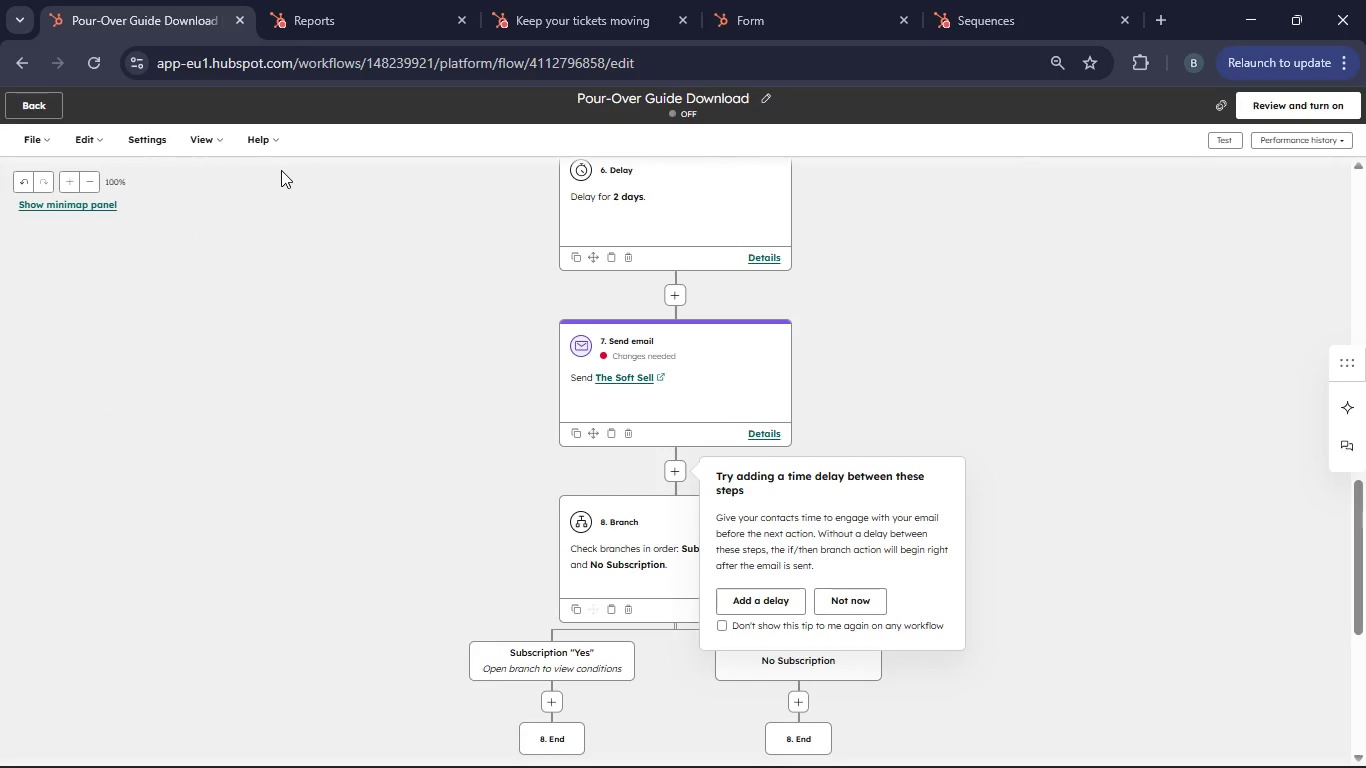 
left_click([845, 602])
 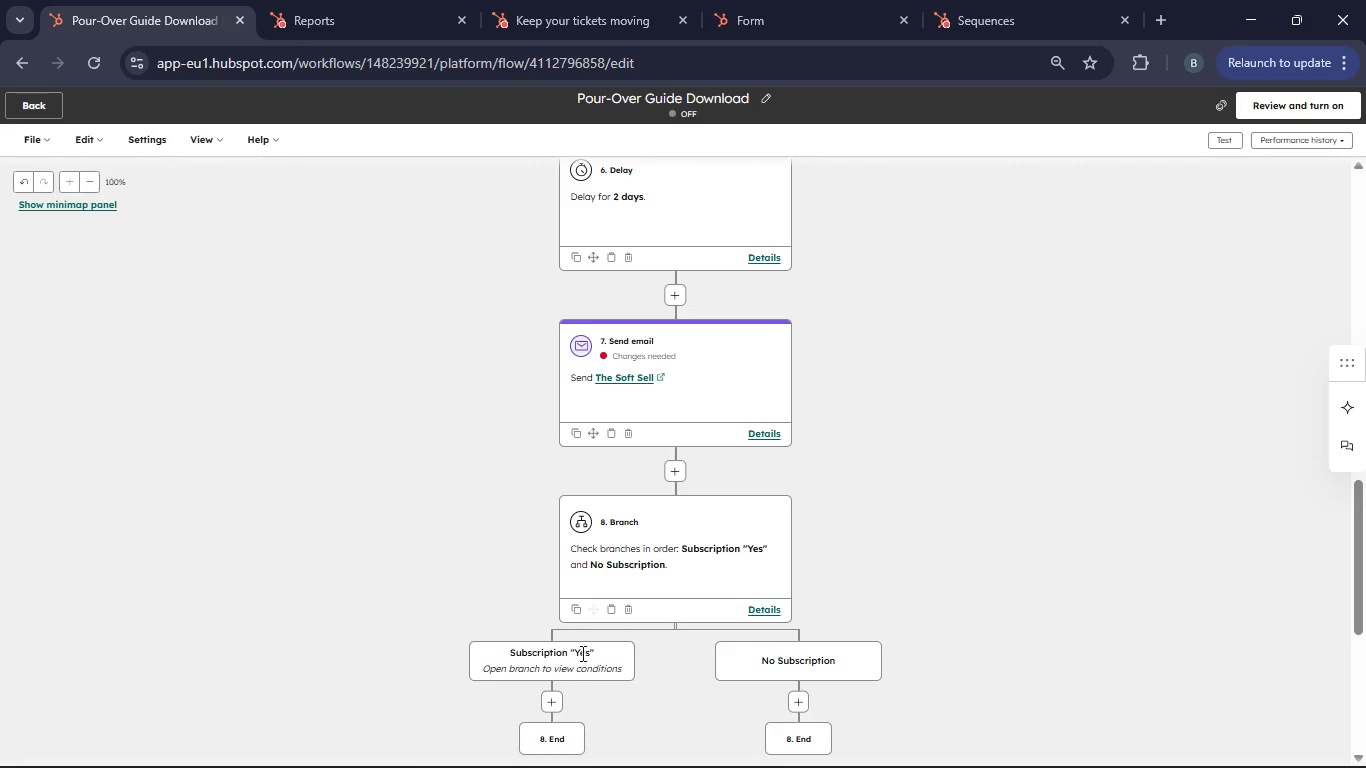 
scroll: coordinate [581, 642], scroll_direction: down, amount: 2.0
 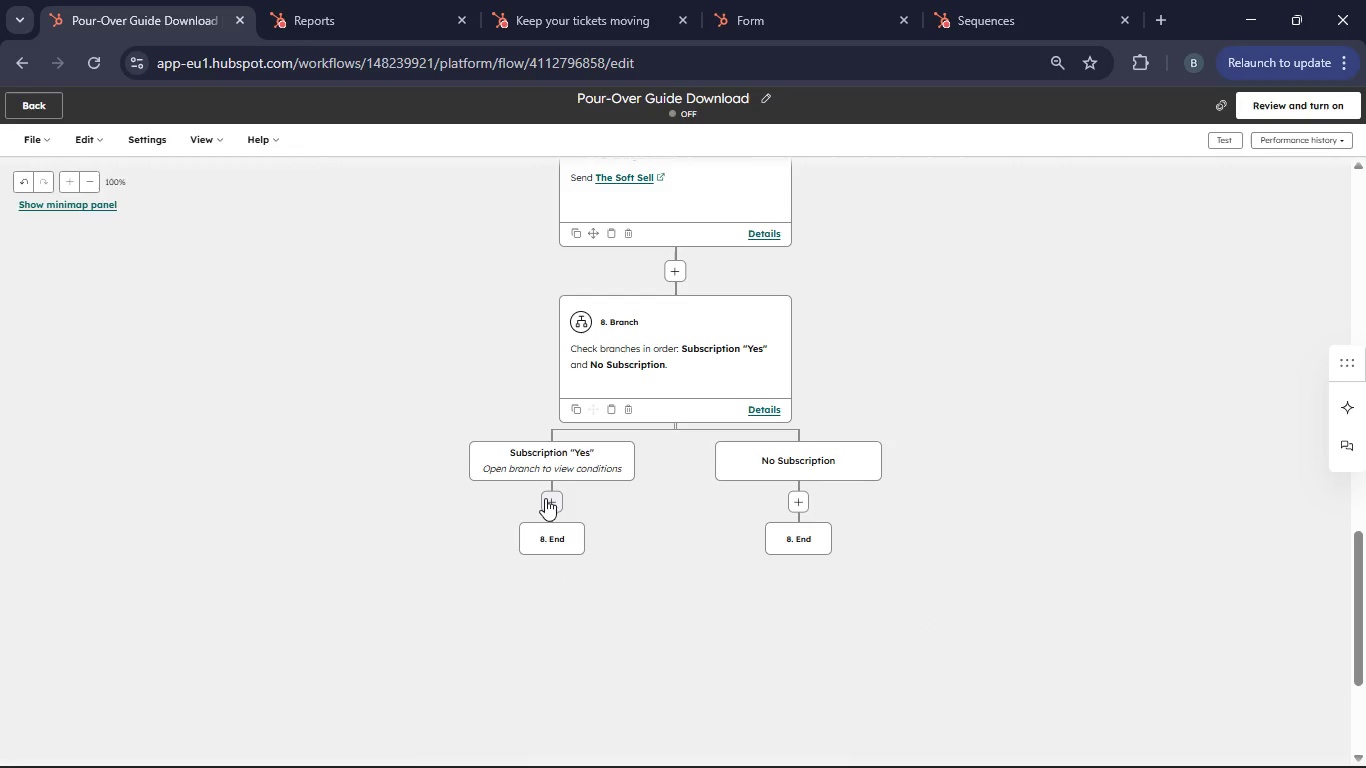 
left_click([545, 498])
 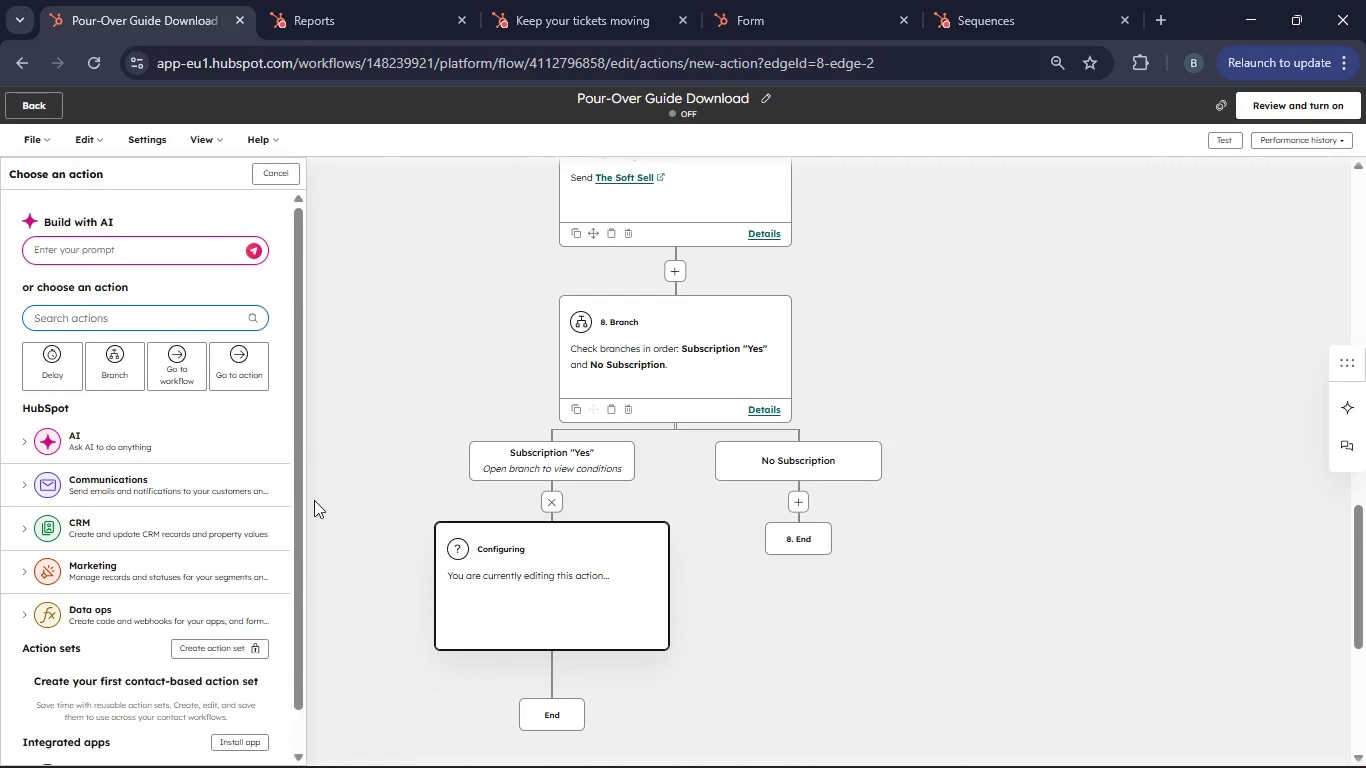 
scroll: coordinate [162, 495], scroll_direction: down, amount: 1.0
 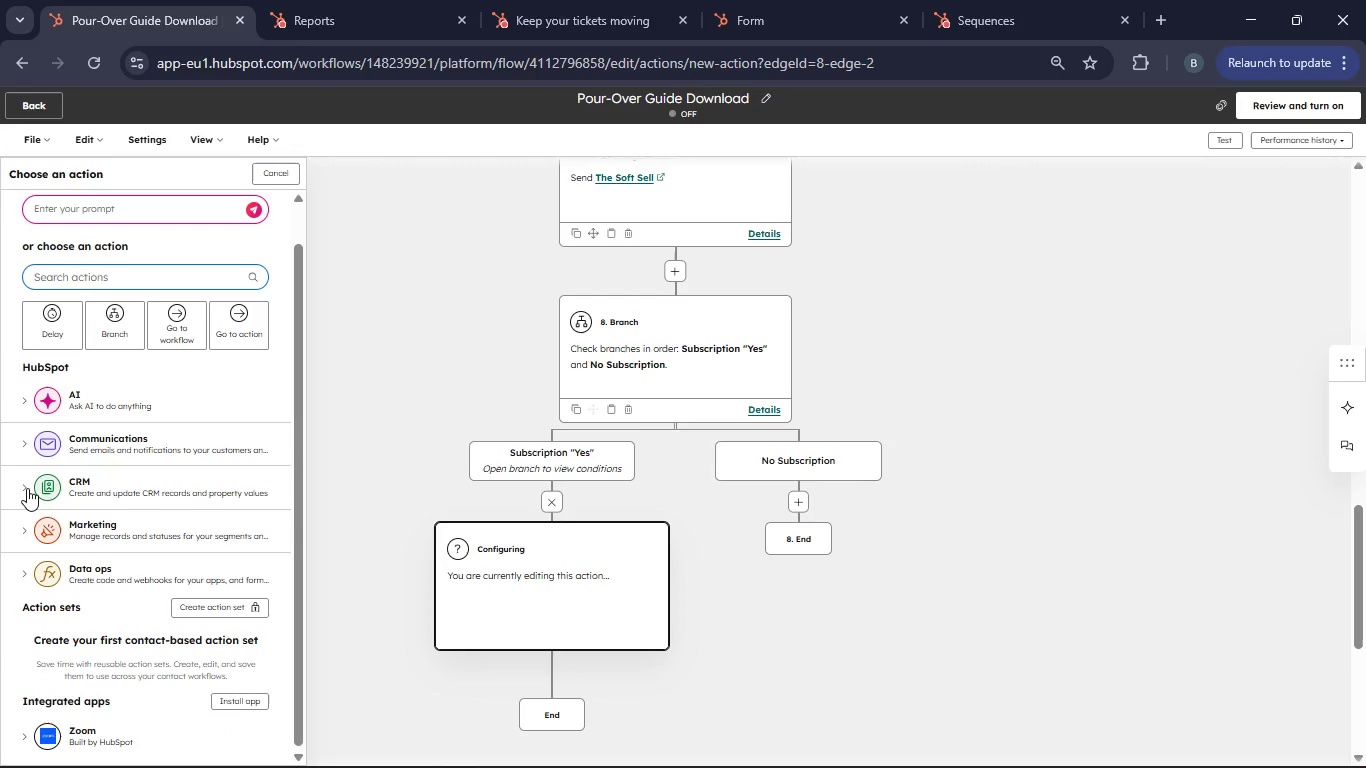 
left_click([27, 488])
 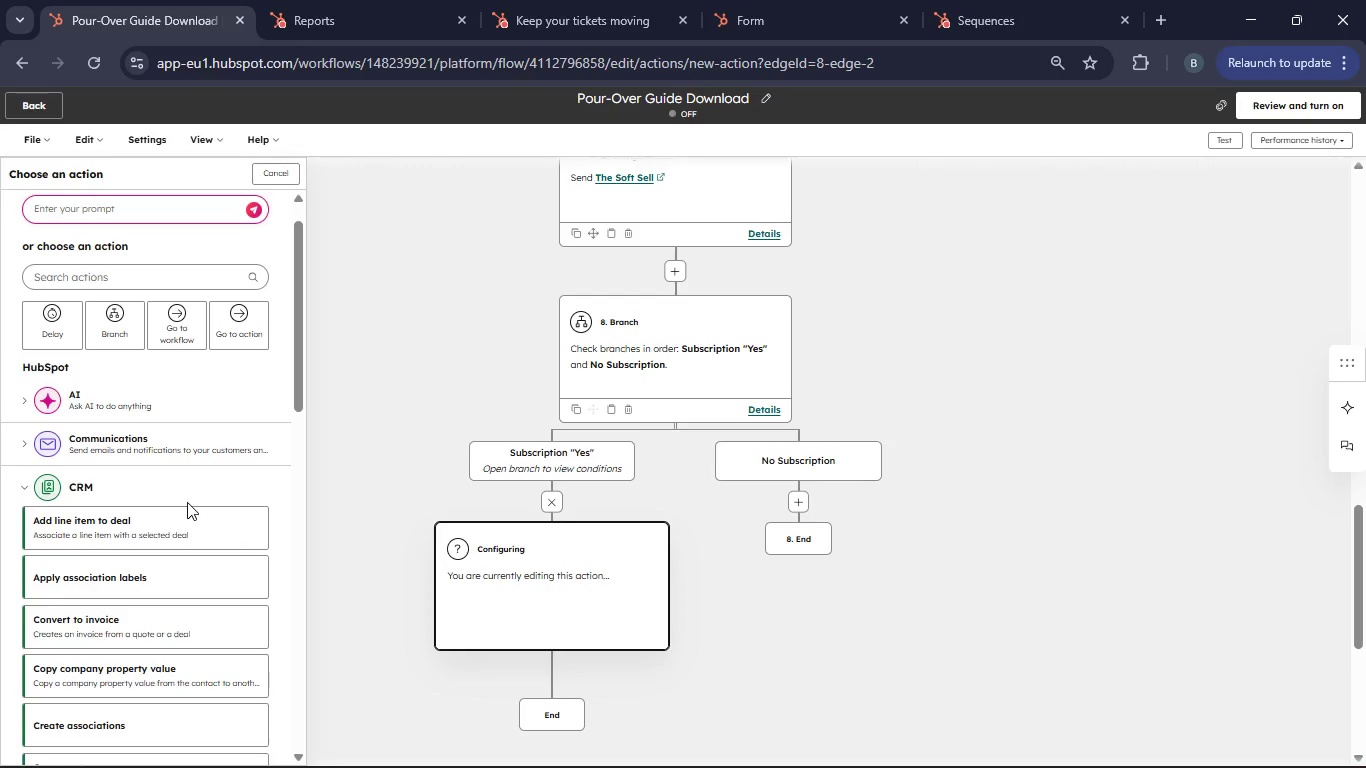 
scroll: coordinate [187, 502], scroll_direction: down, amount: 3.0
 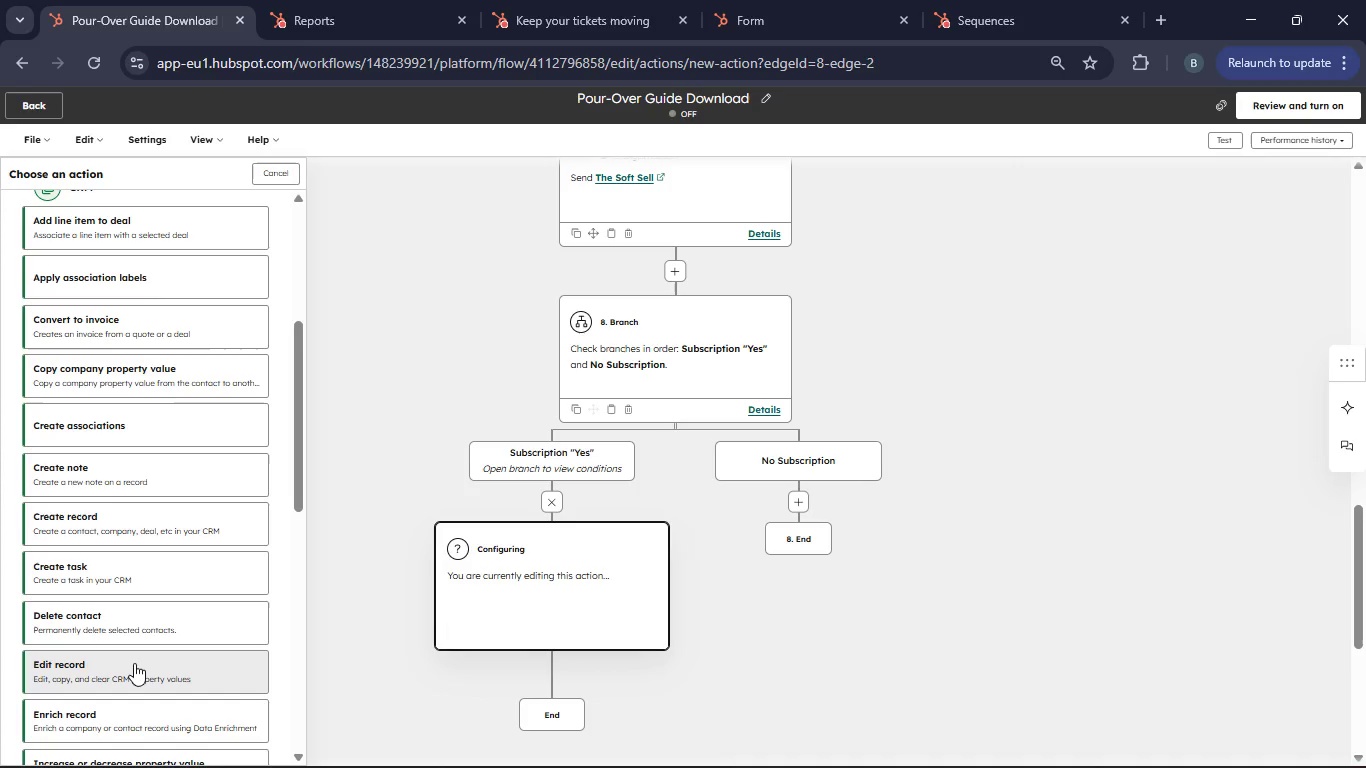 
left_click([134, 663])
 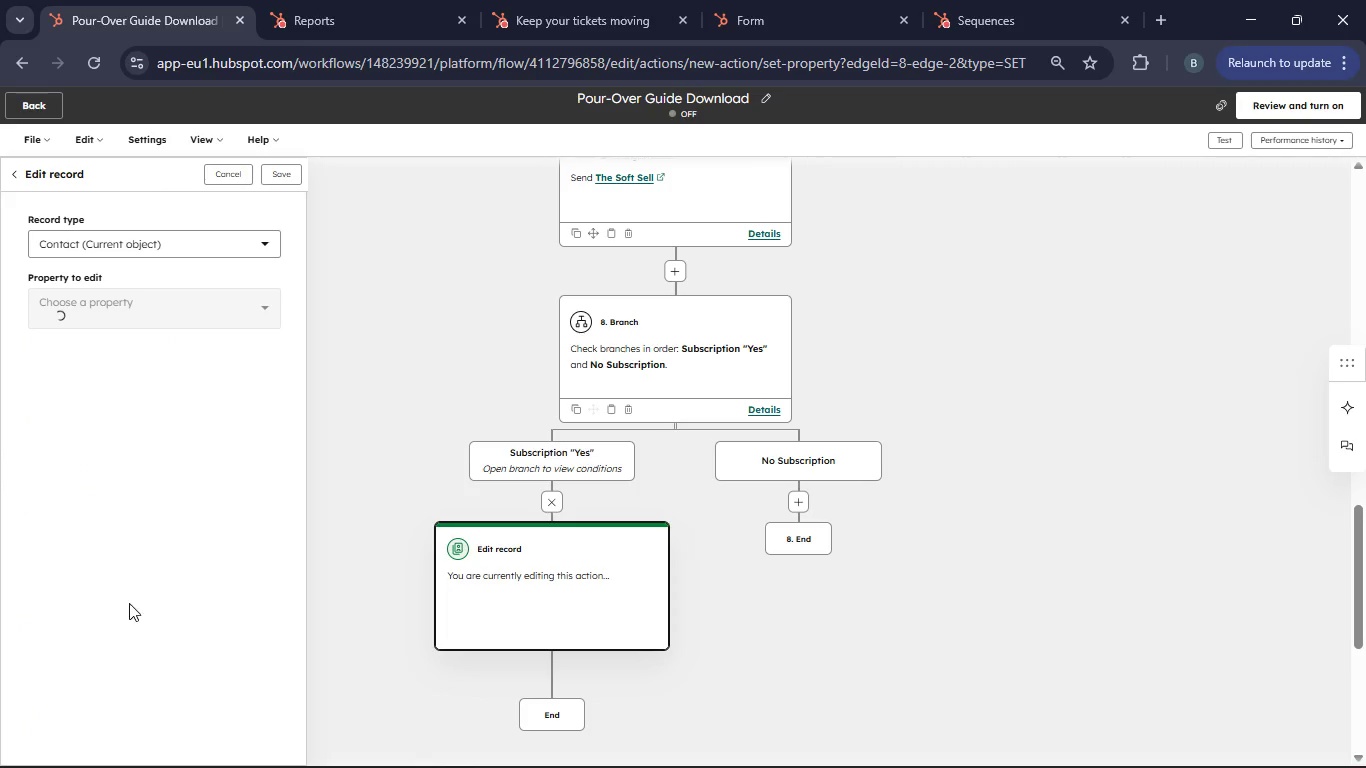 
left_click([132, 244])
 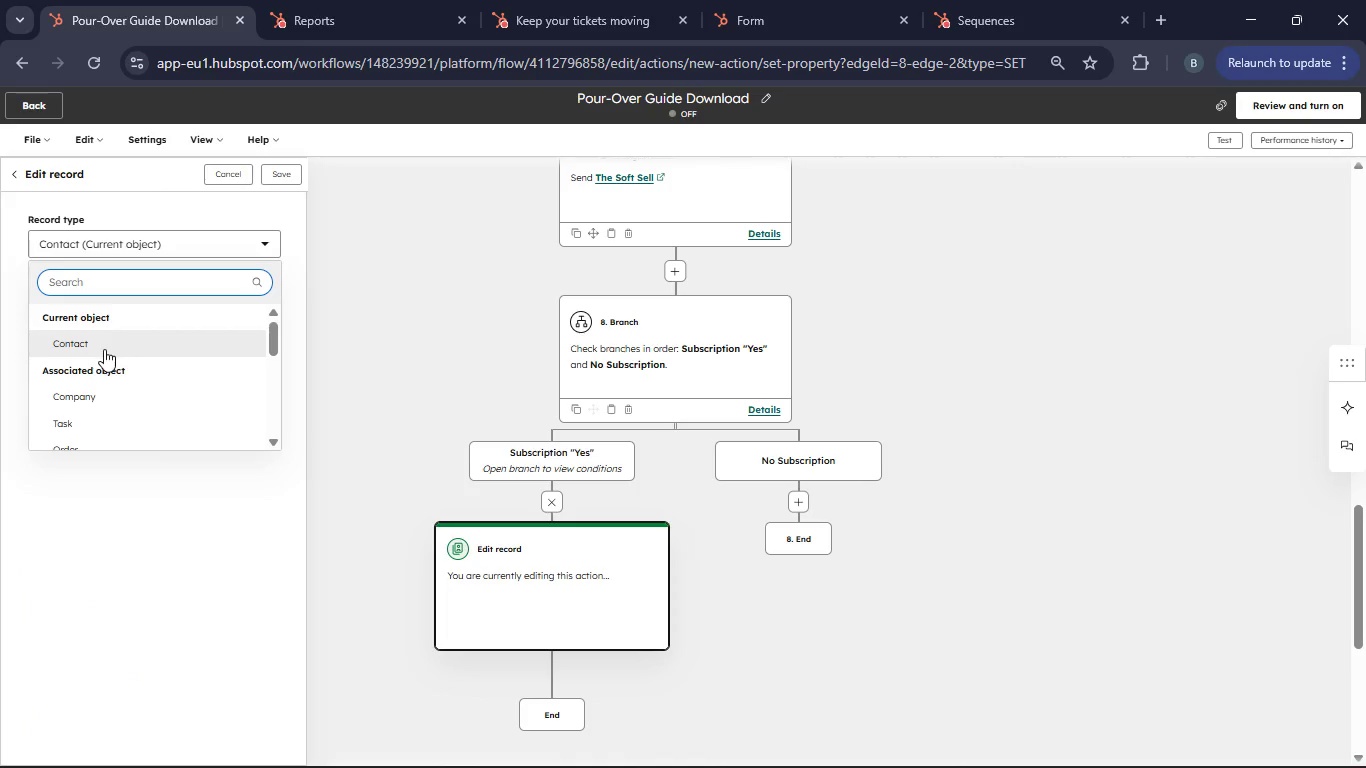 
left_click([103, 350])
 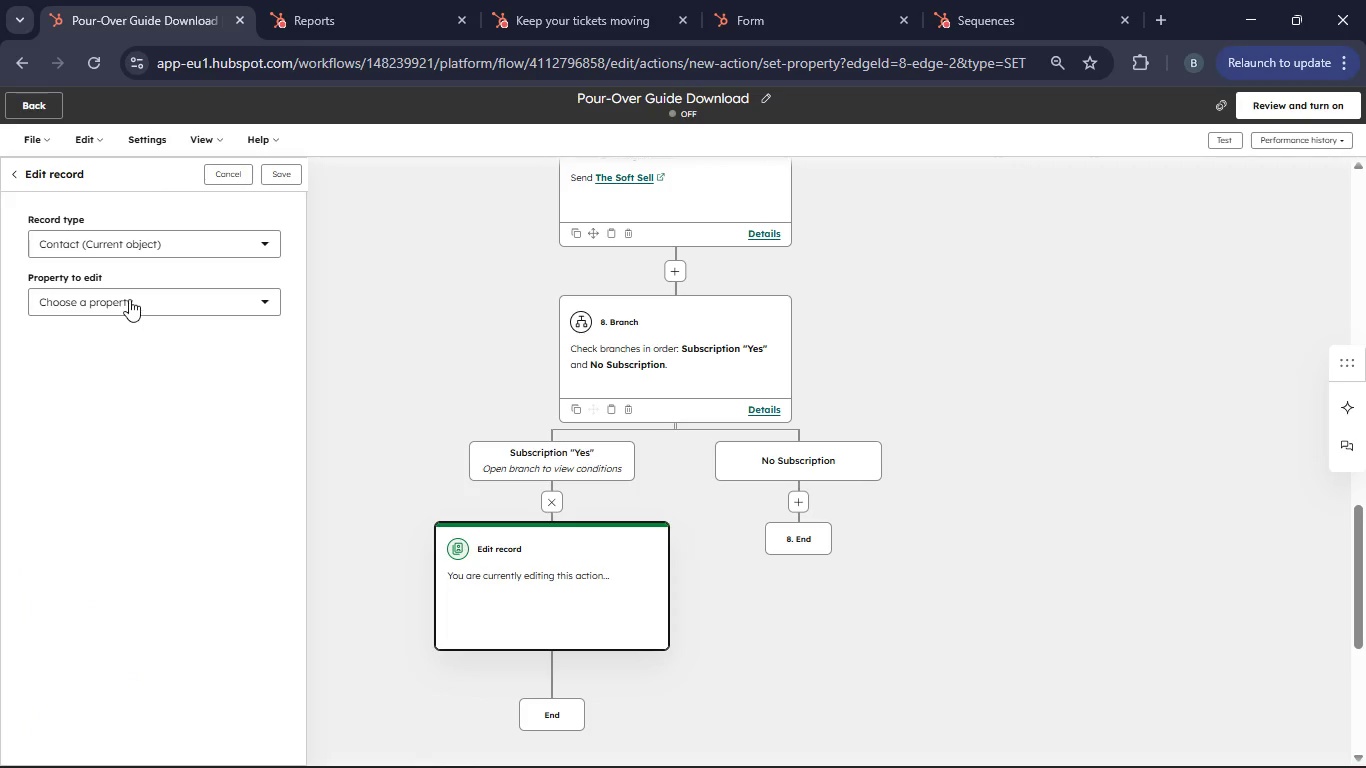 
left_click([129, 298])
 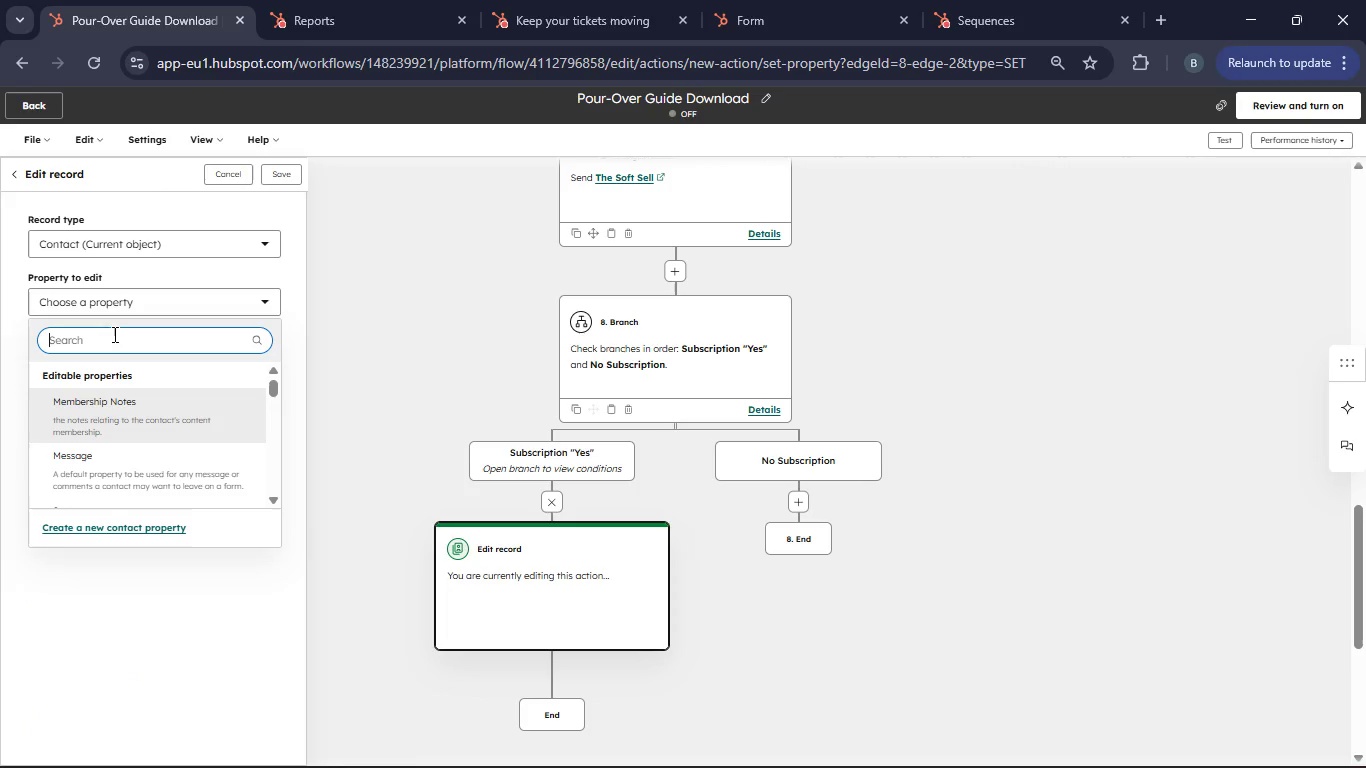 
left_click([103, 338])
 